 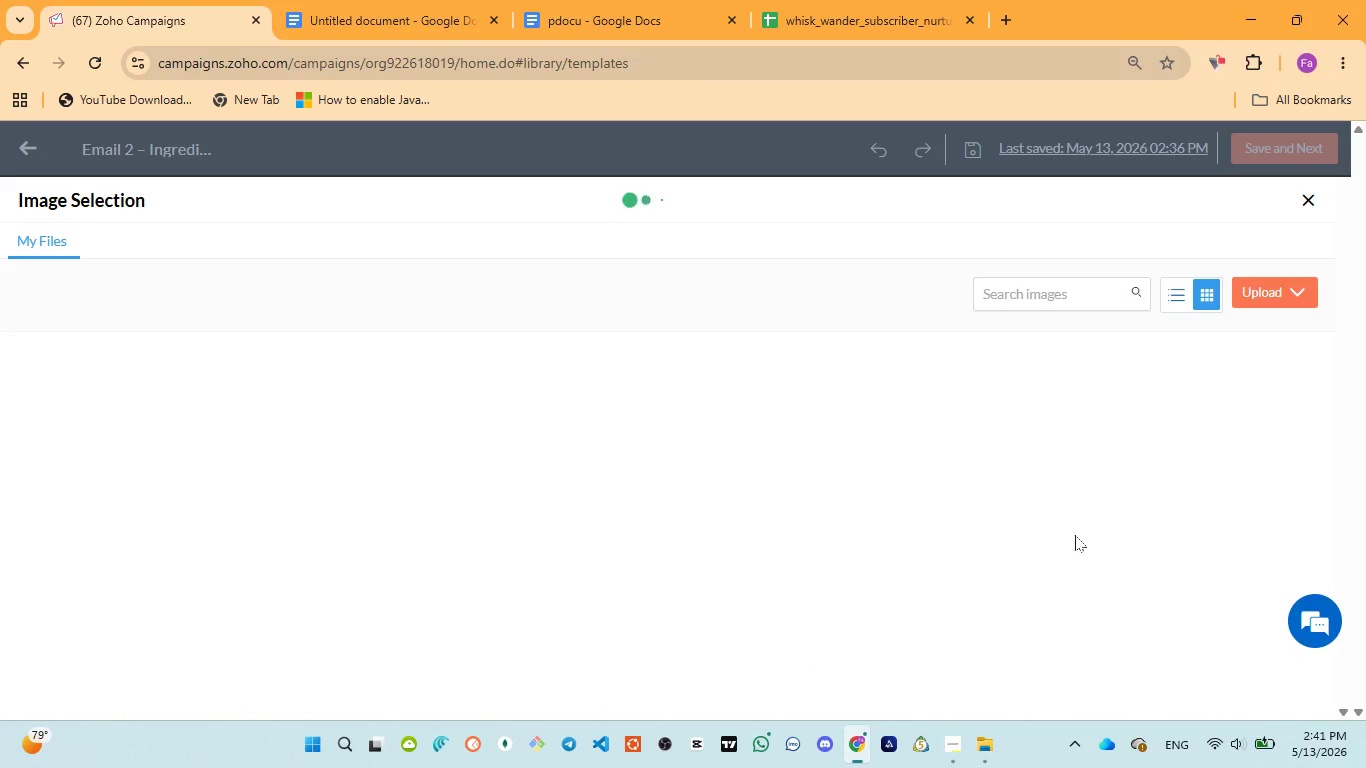 
left_click([1314, 197])
 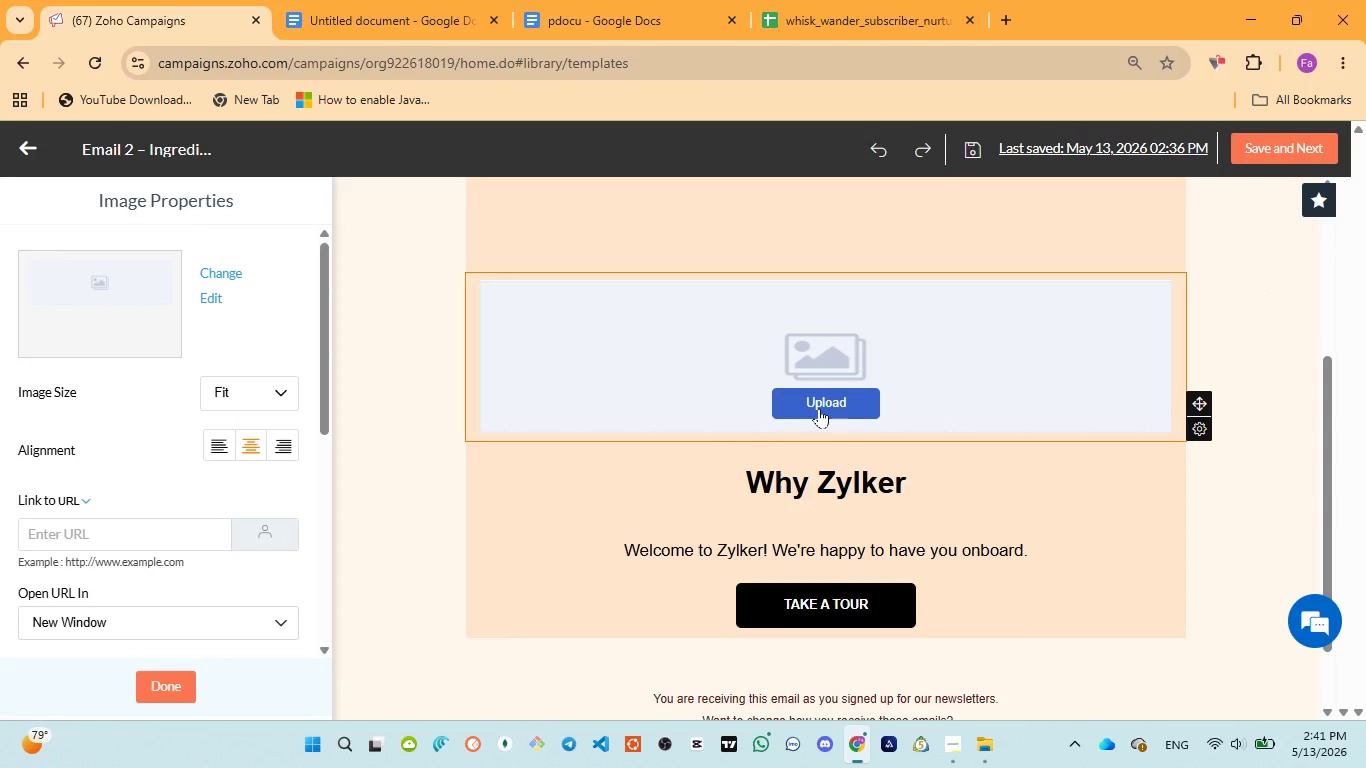 
left_click([819, 408])
 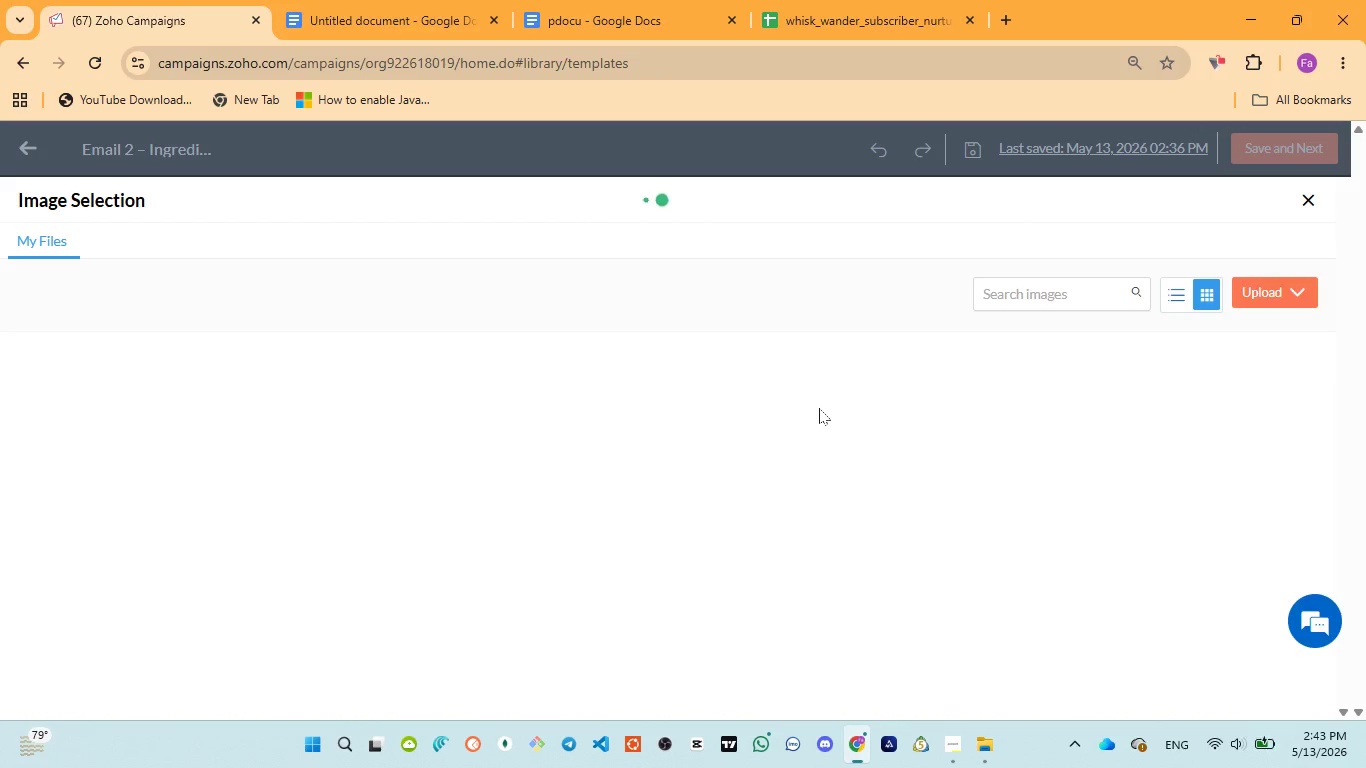 
wait(92.78)
 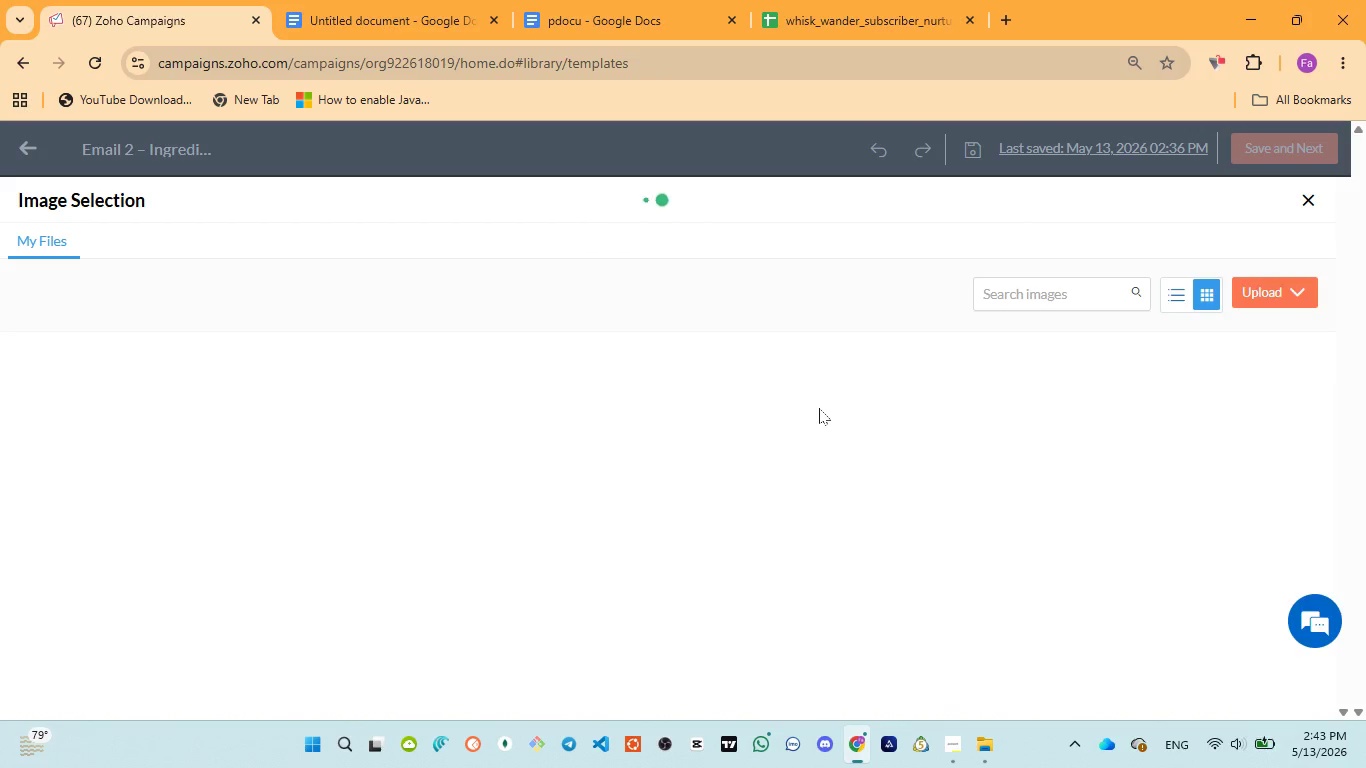 
left_click([1315, 195])
 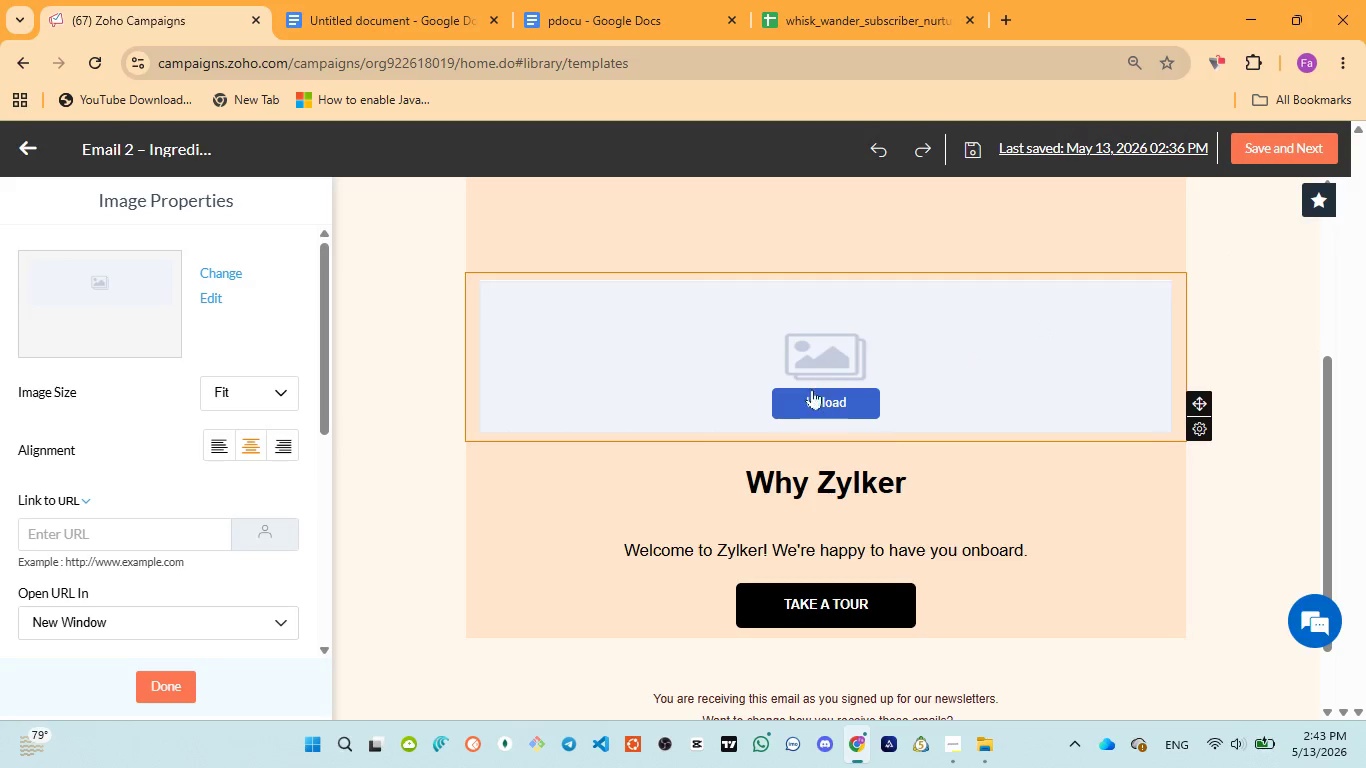 
left_click([813, 399])
 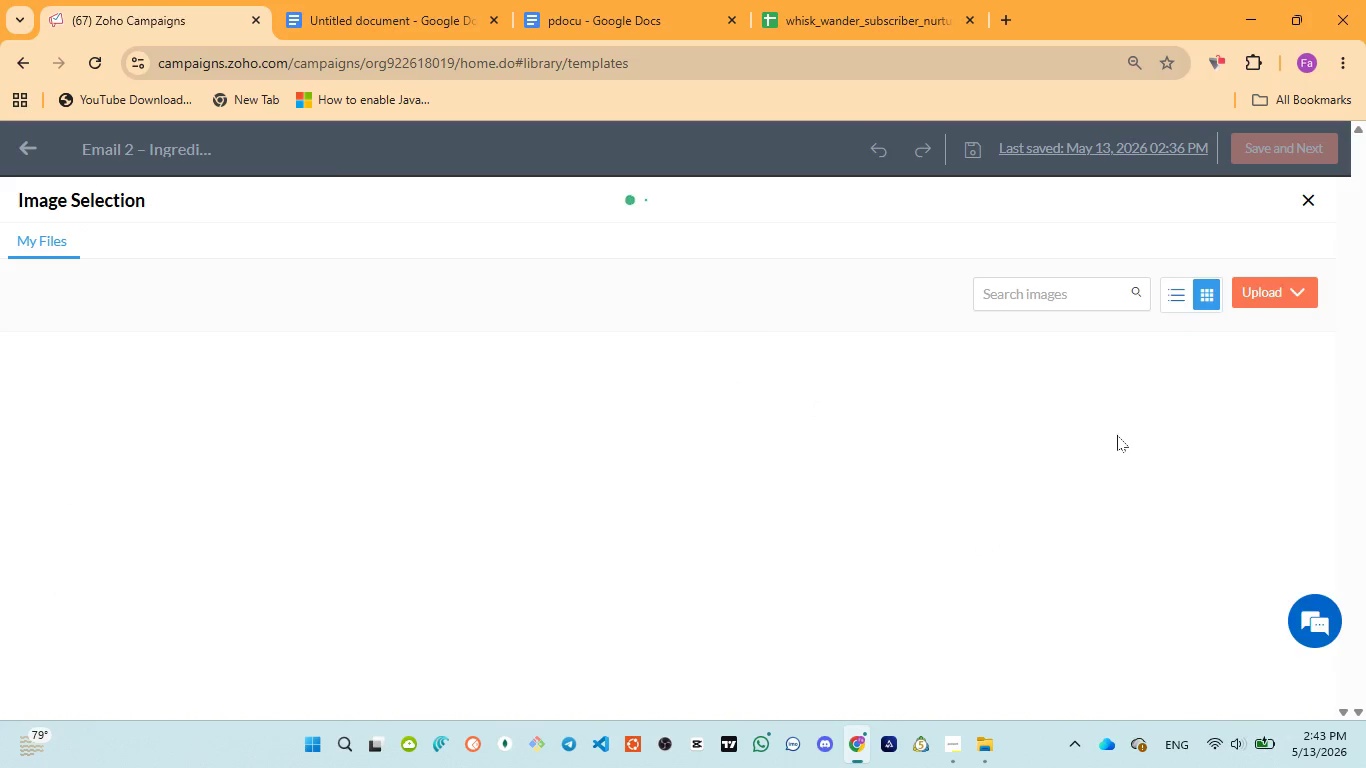 
scroll: coordinate [1117, 436], scroll_direction: down, amount: 1.0
 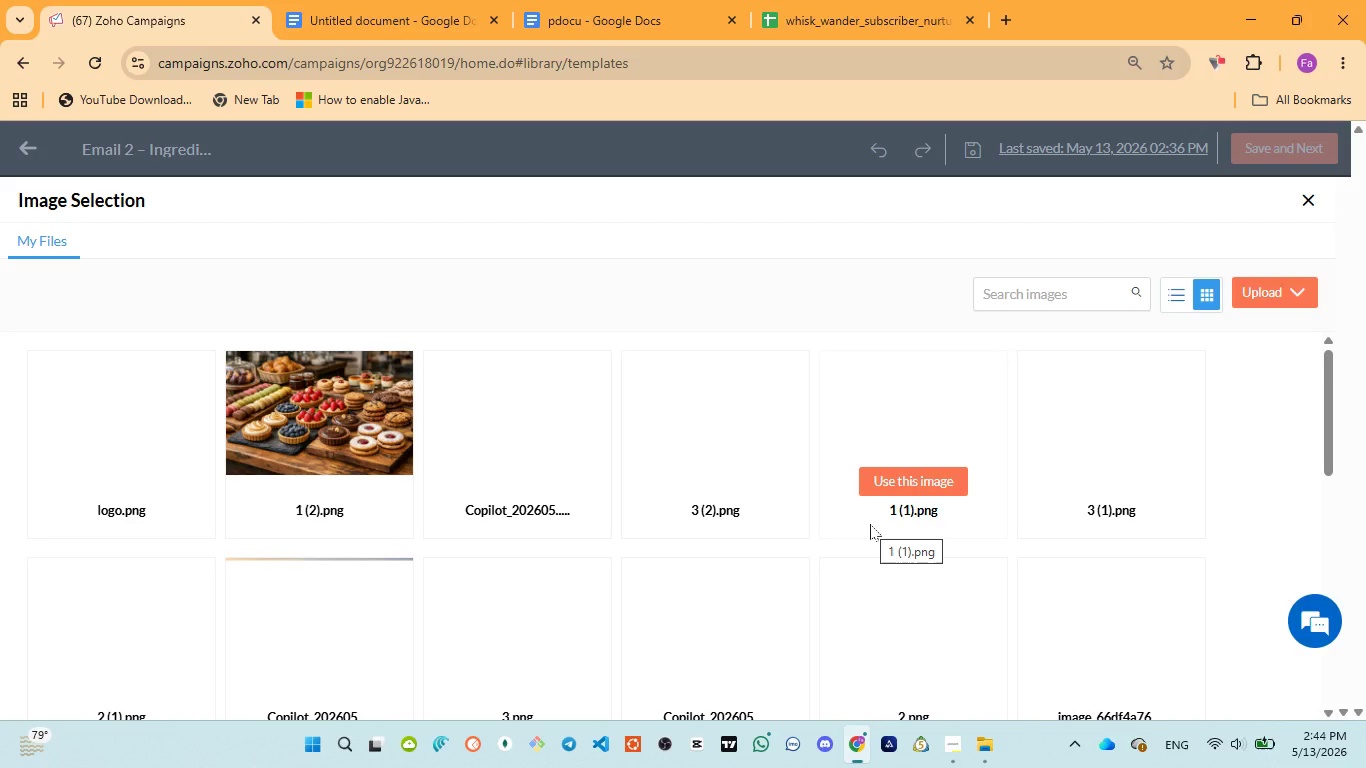 
wait(66.06)
 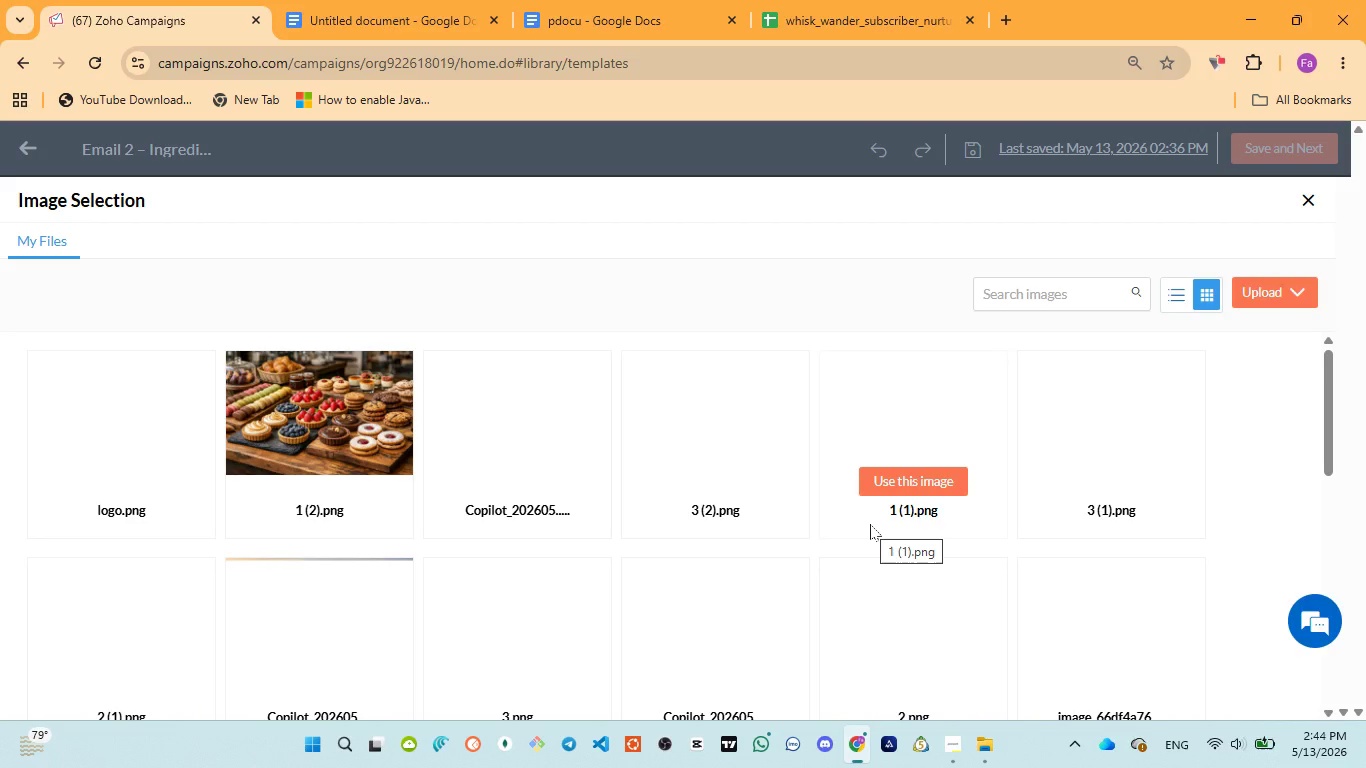 
left_click([1260, 293])
 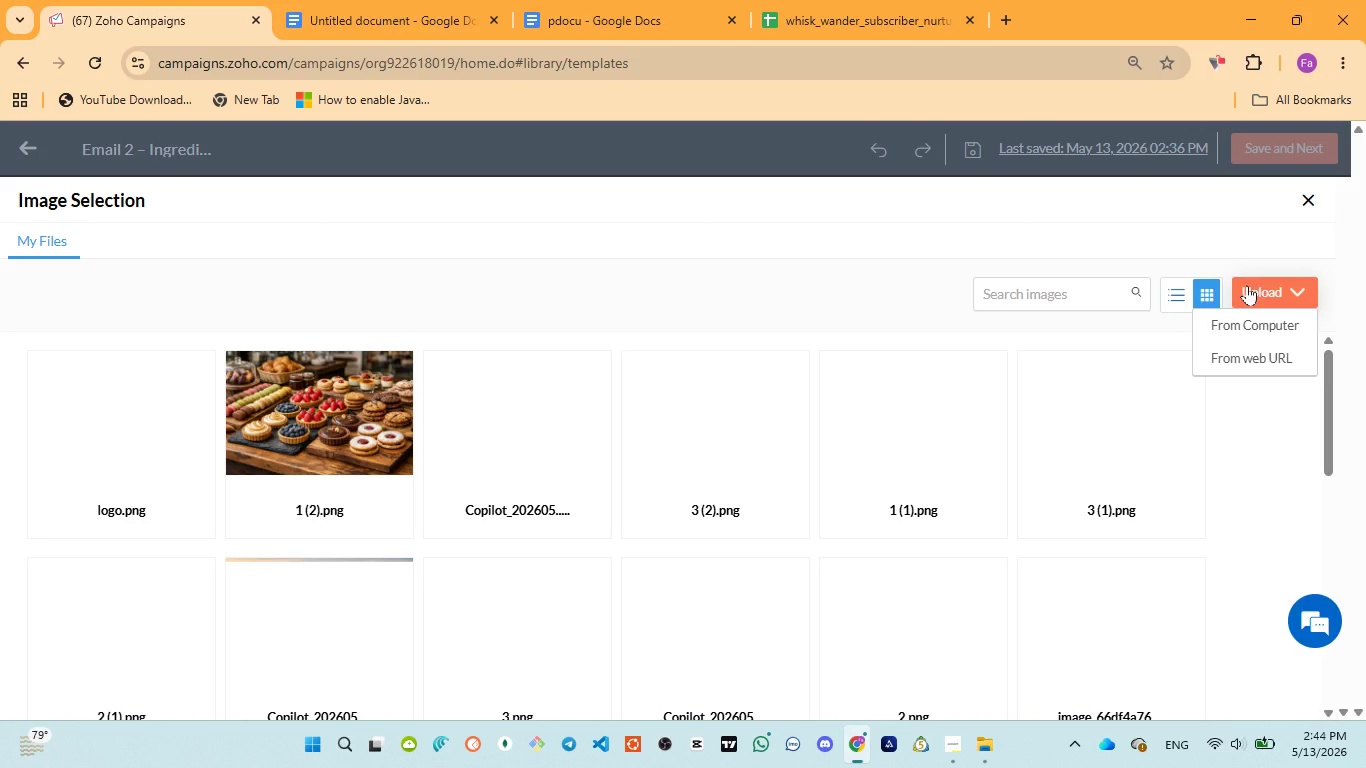 
wait(25.28)
 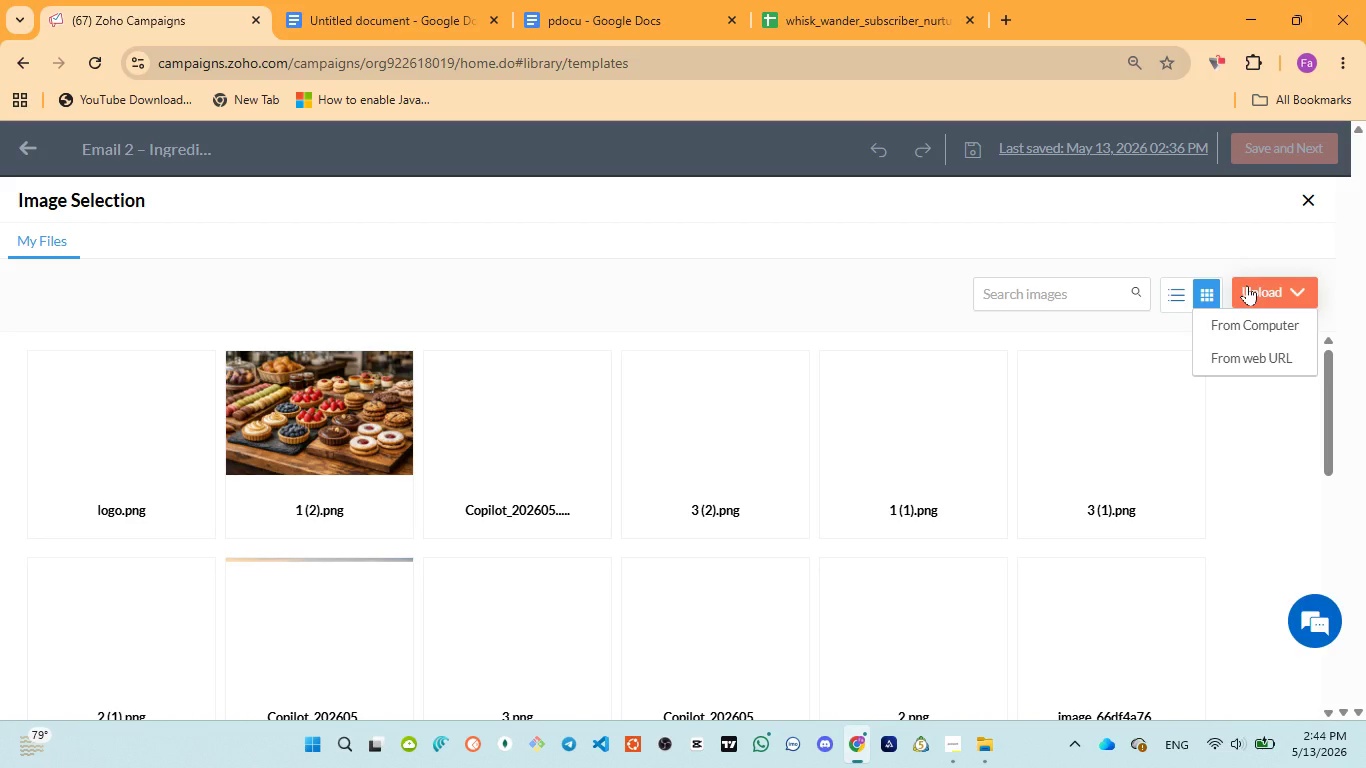 
left_click([1245, 325])
 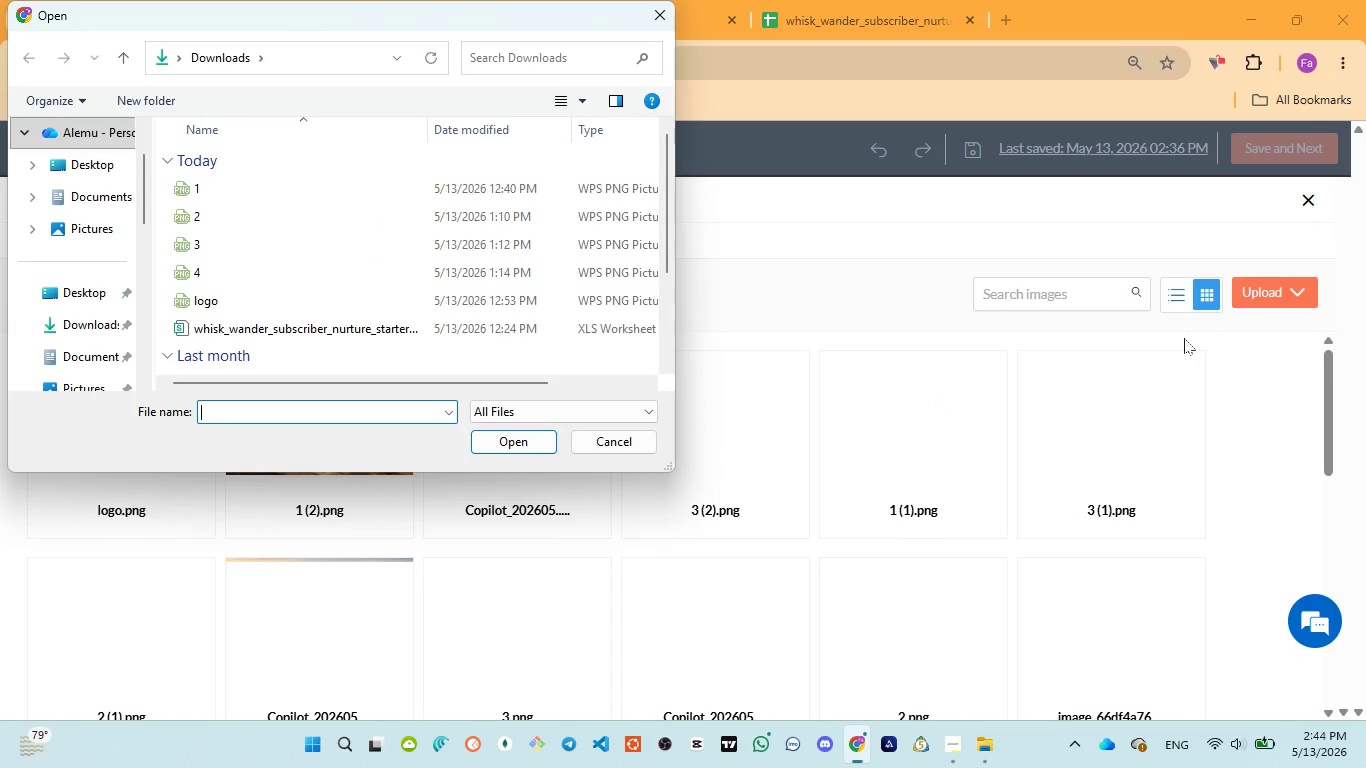 
wait(9.02)
 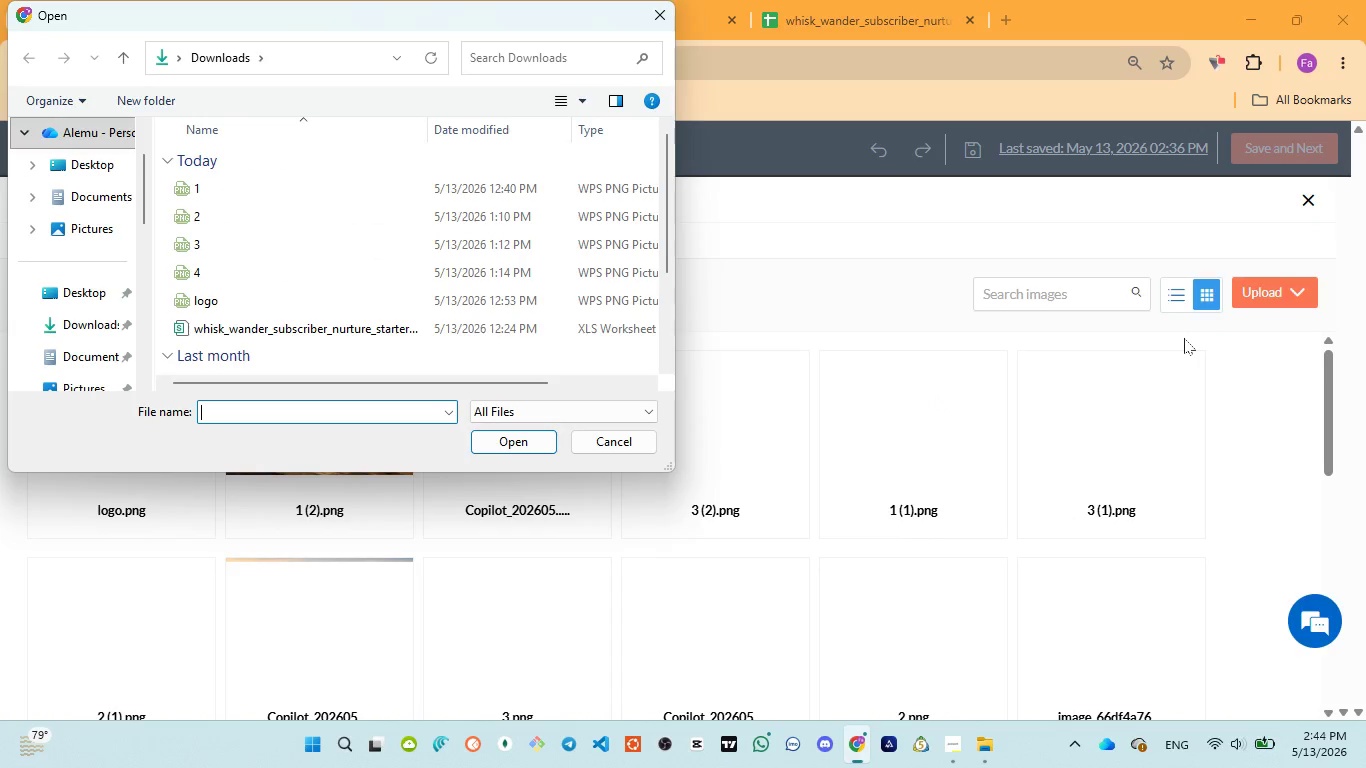 
left_click([235, 217])
 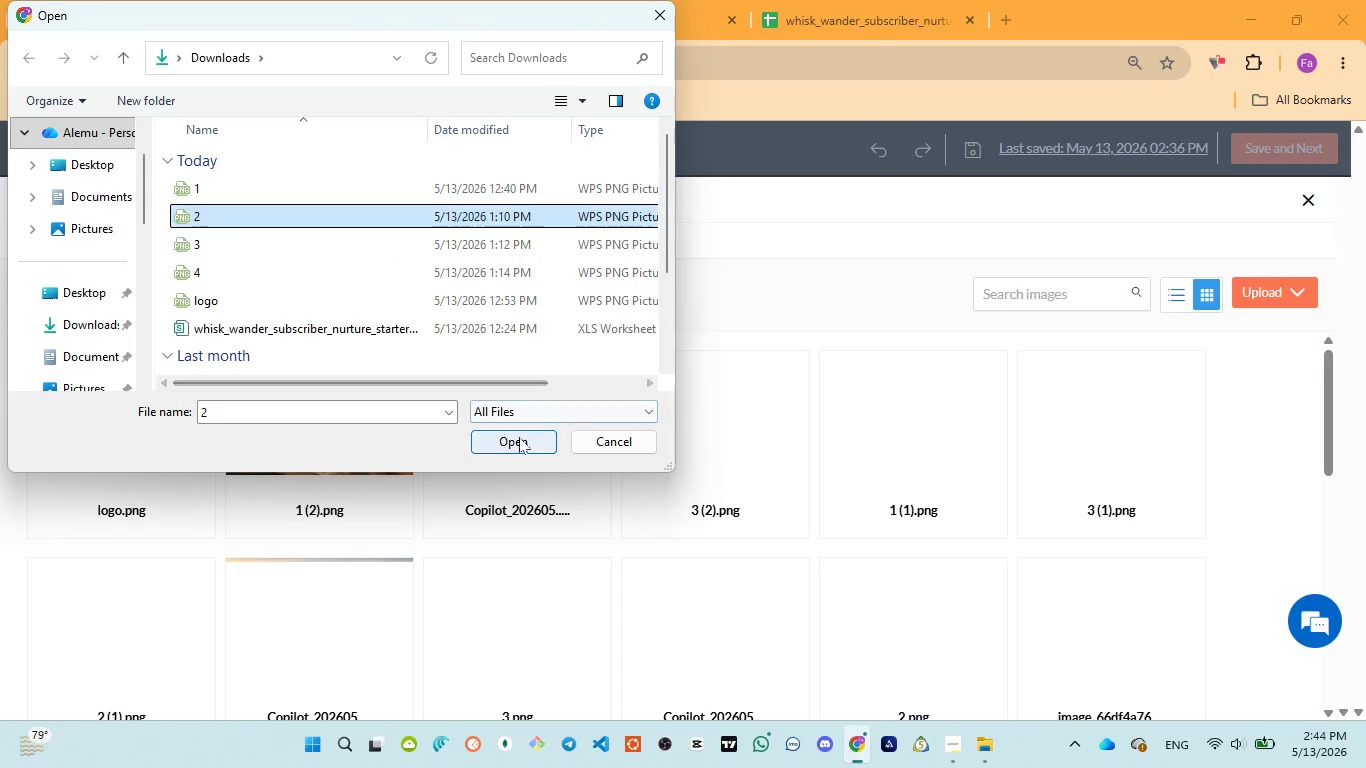 
left_click([519, 441])
 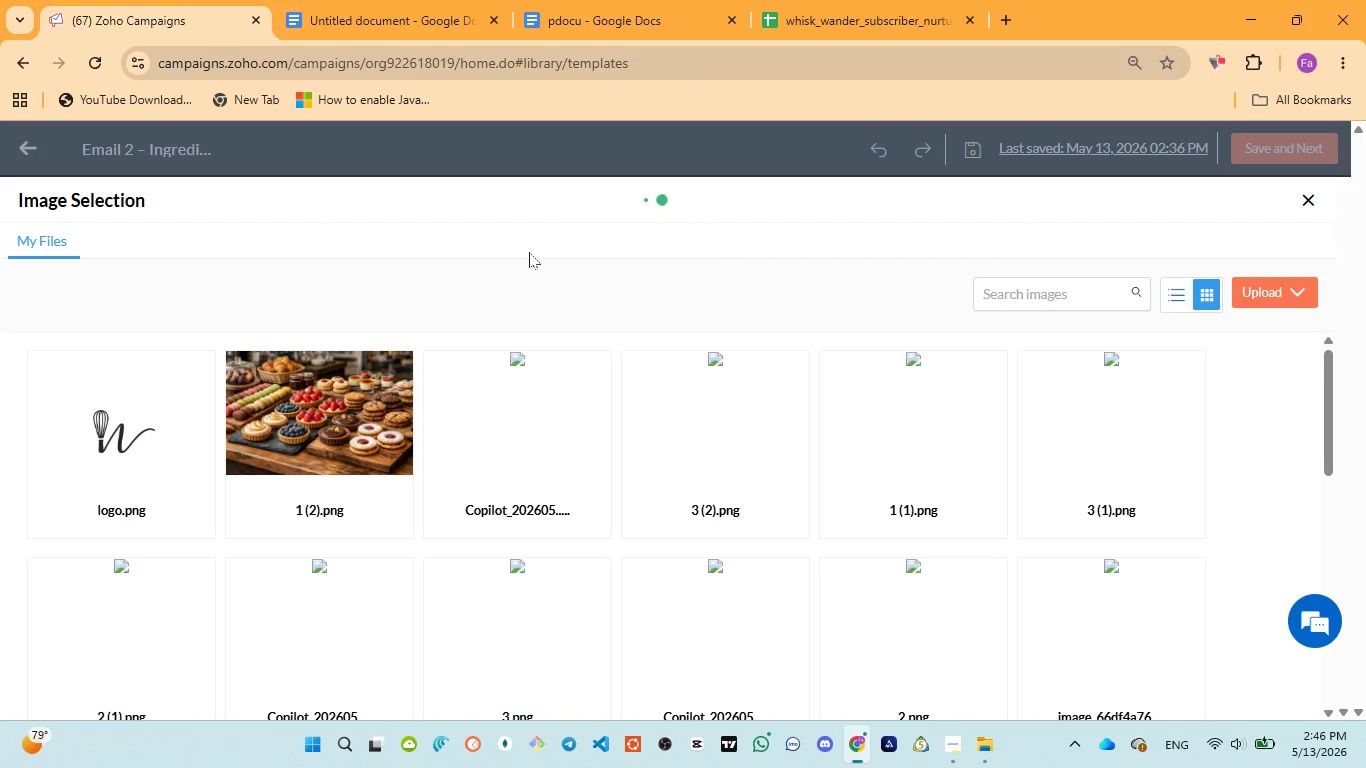 
wait(80.23)
 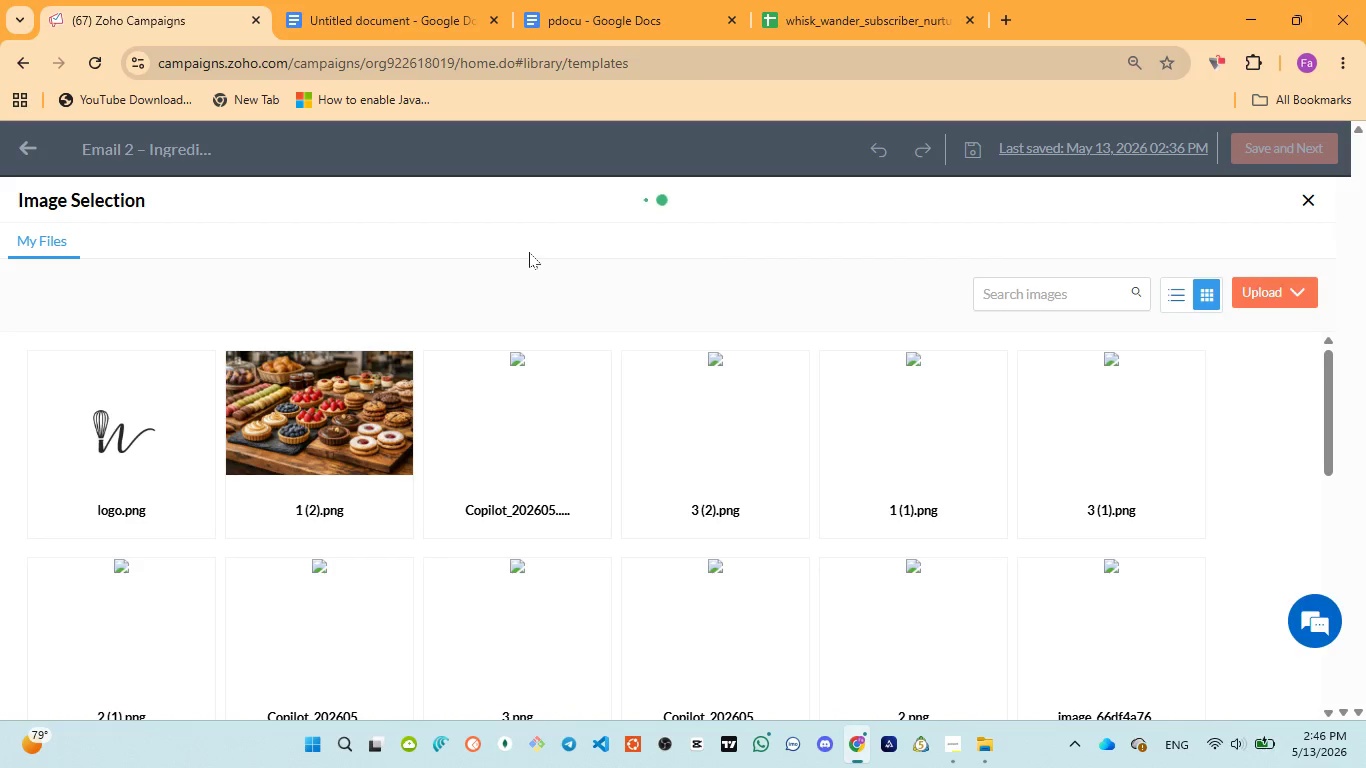 
left_click([1267, 281])
 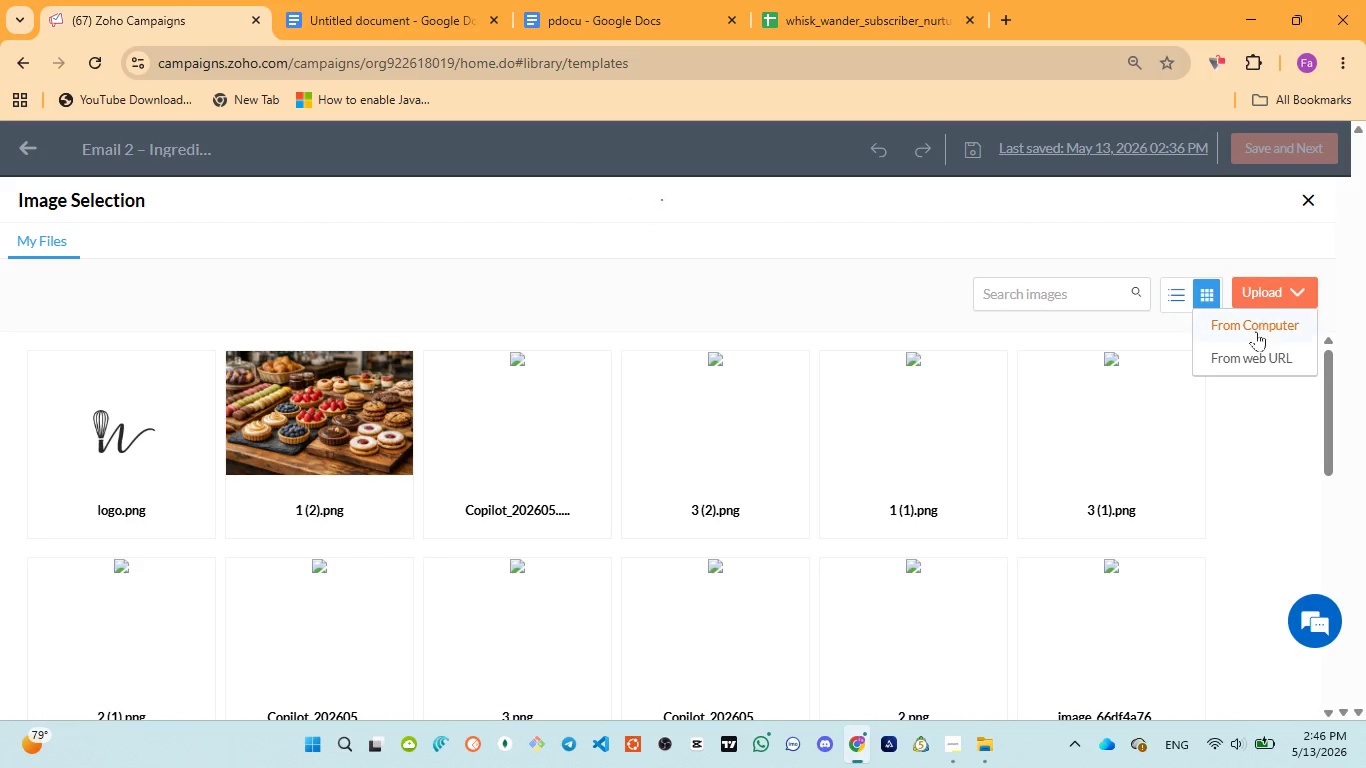 
left_click([1256, 331])
 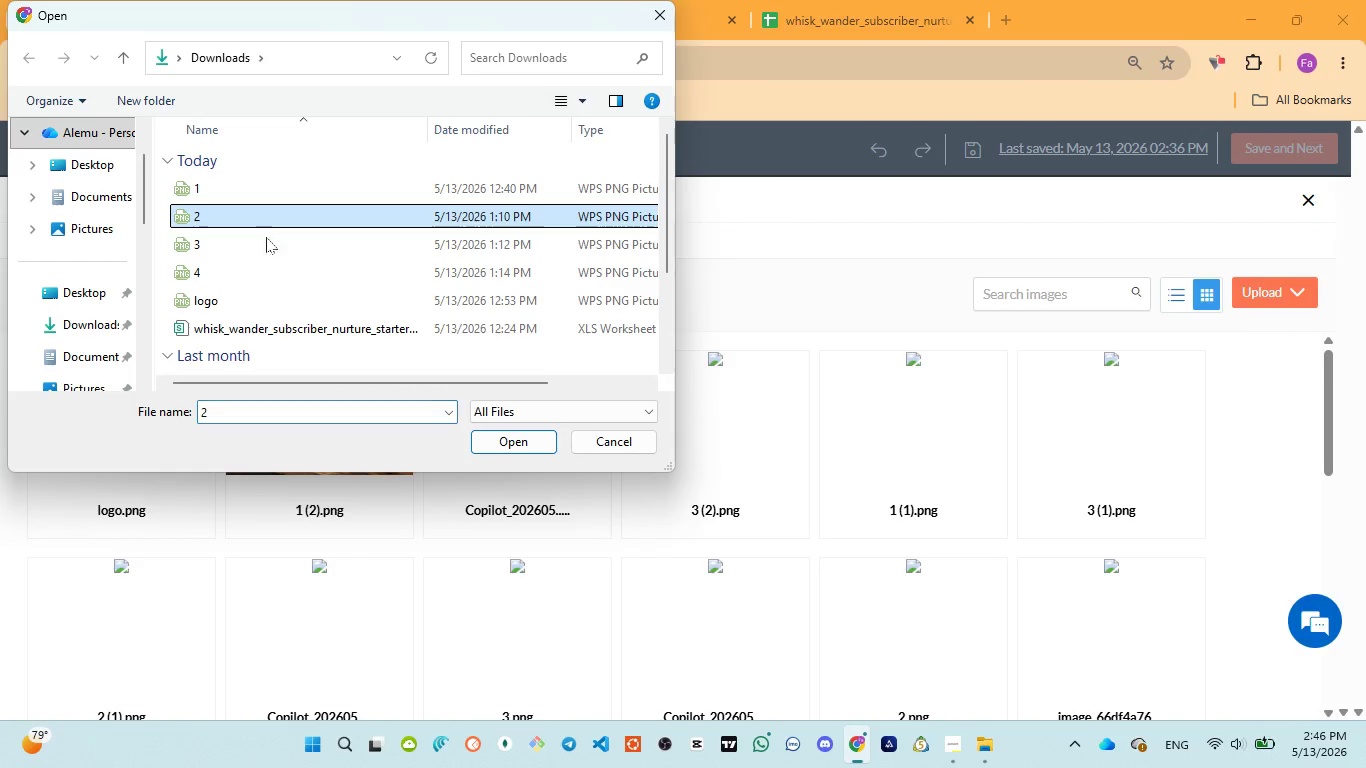 
left_click([532, 447])
 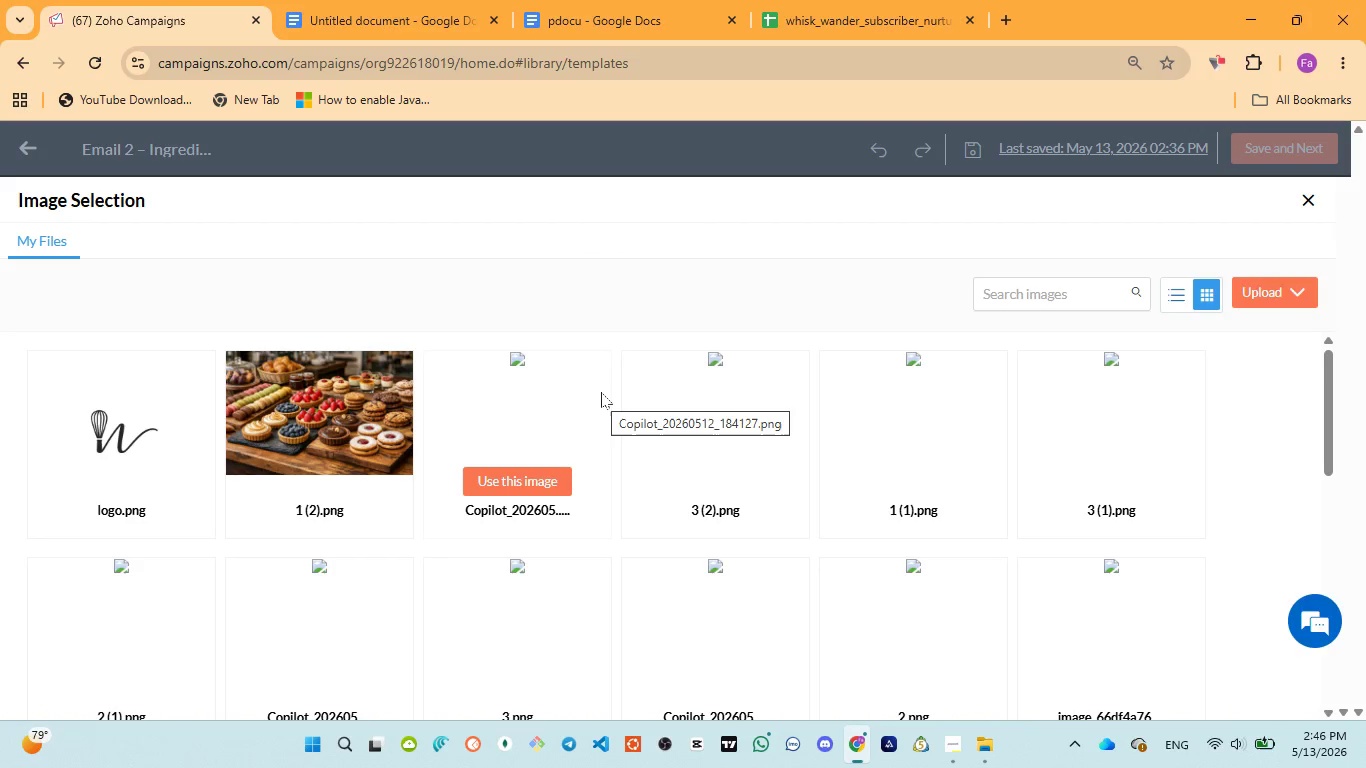 
wait(37.61)
 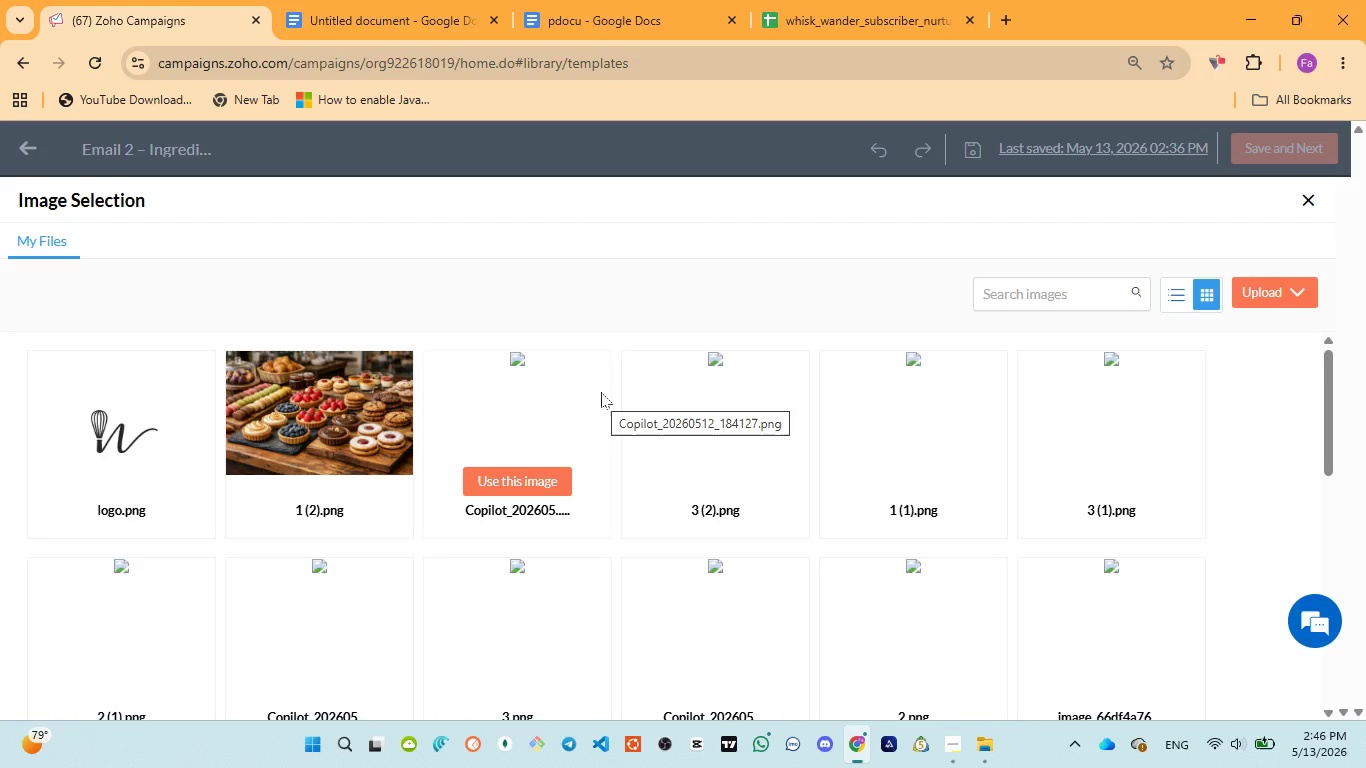 
left_click([1248, 288])
 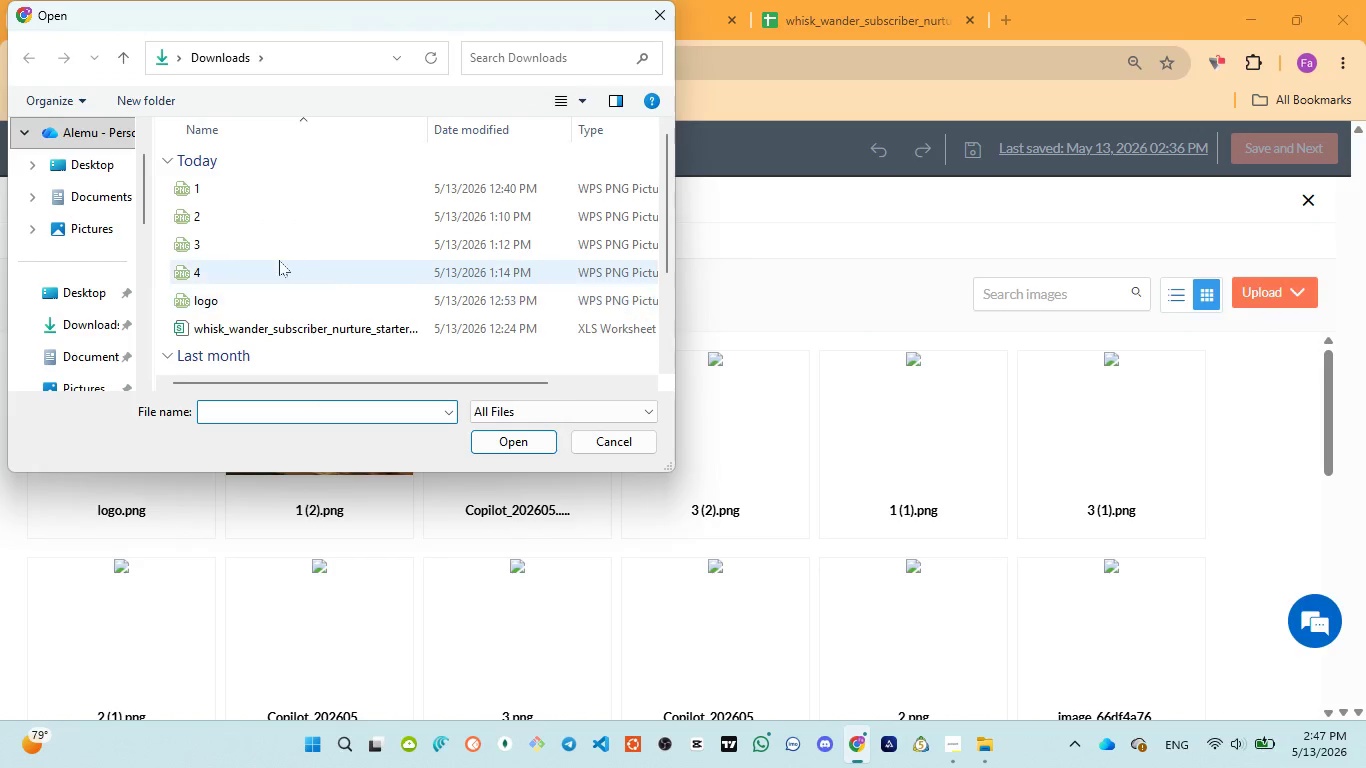 
left_click([215, 221])
 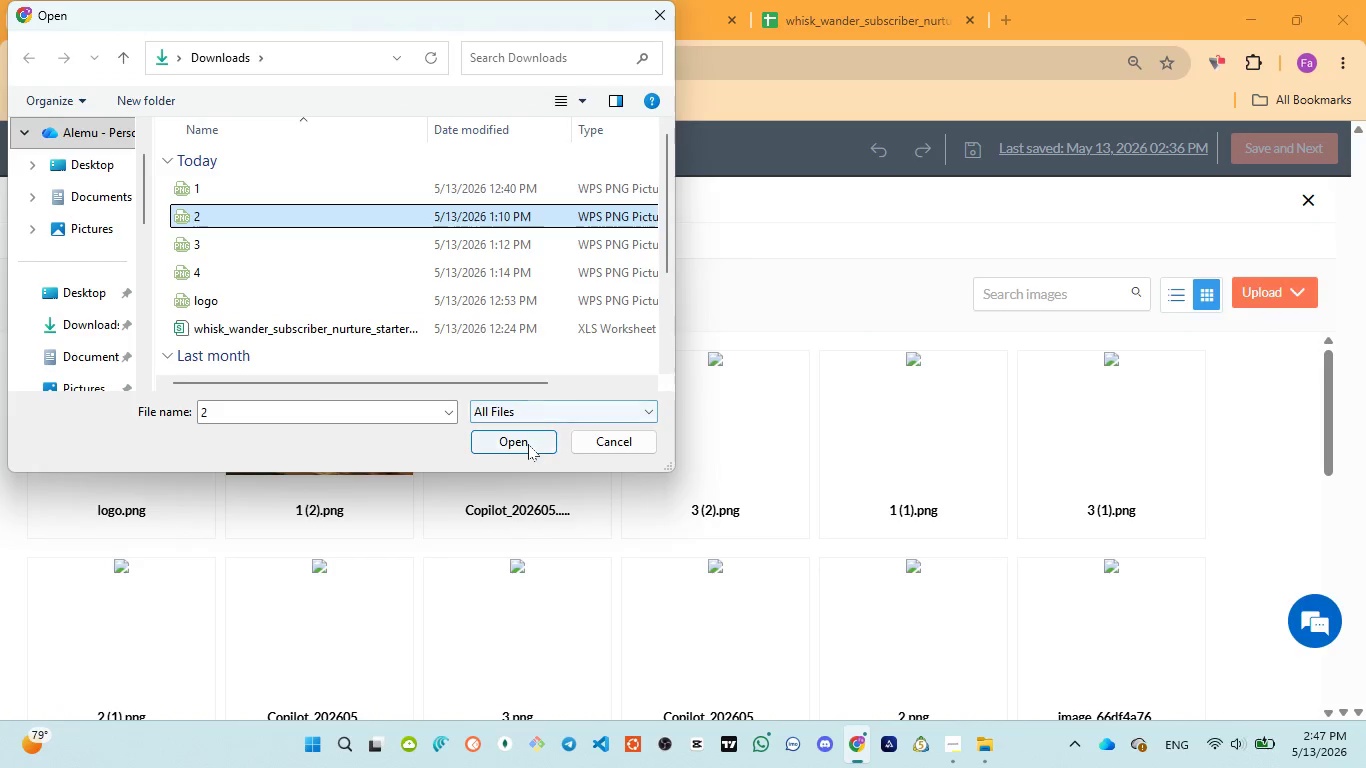 
left_click([528, 444])
 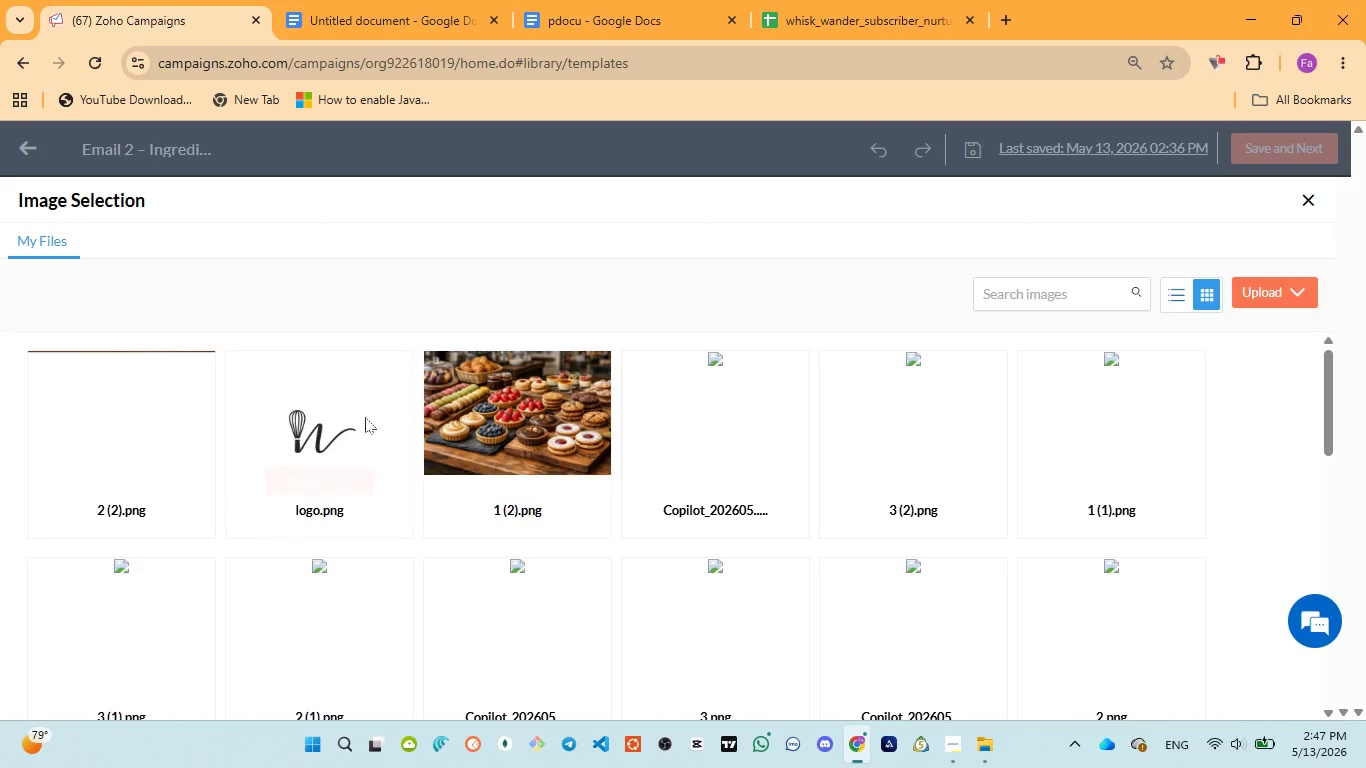 
wait(7.66)
 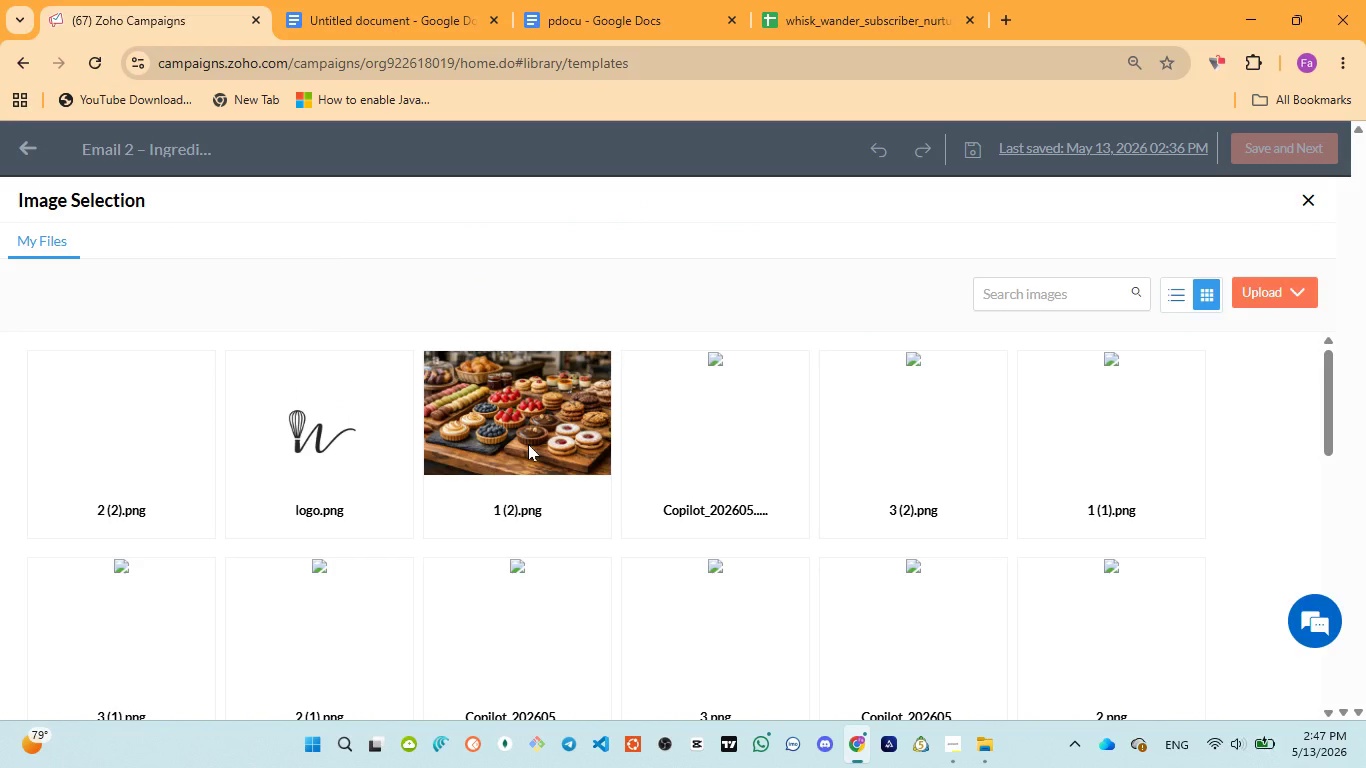 
left_click([144, 485])
 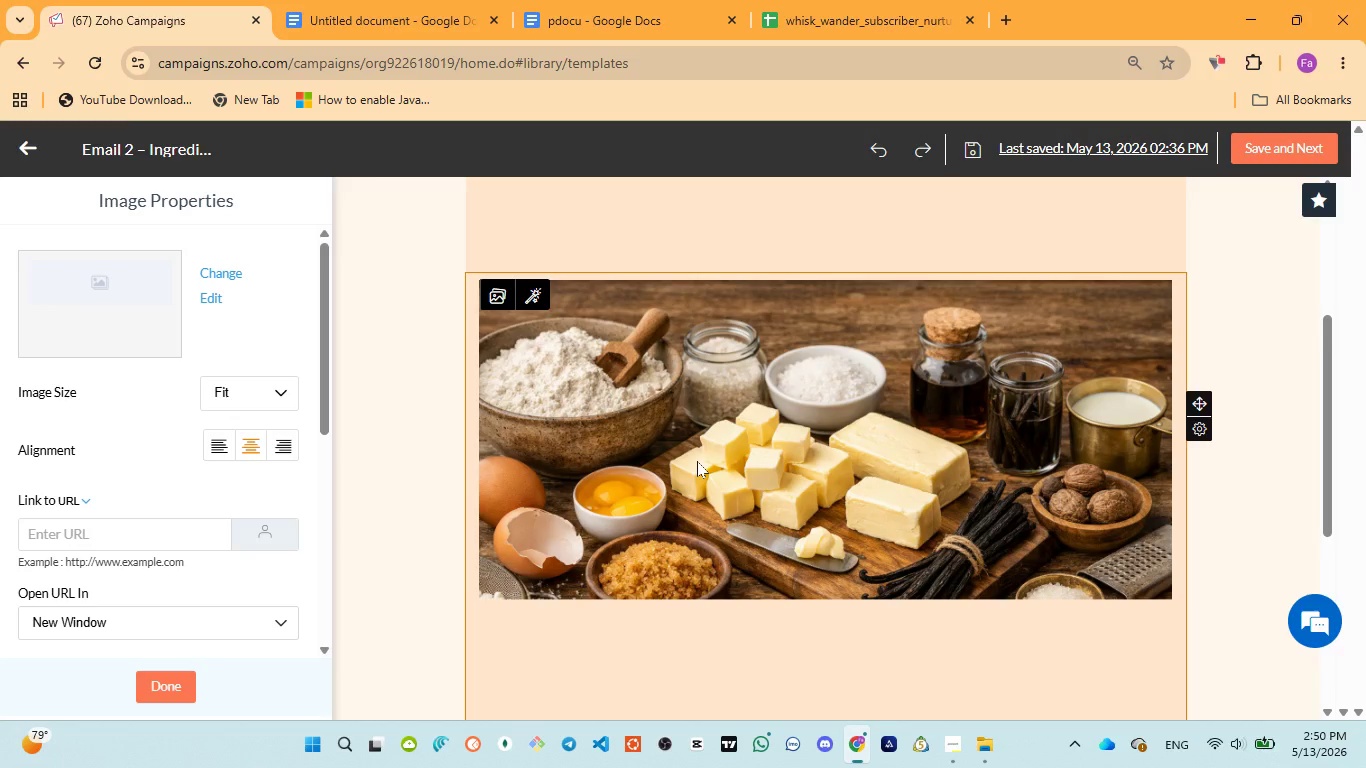 
wait(180.47)
 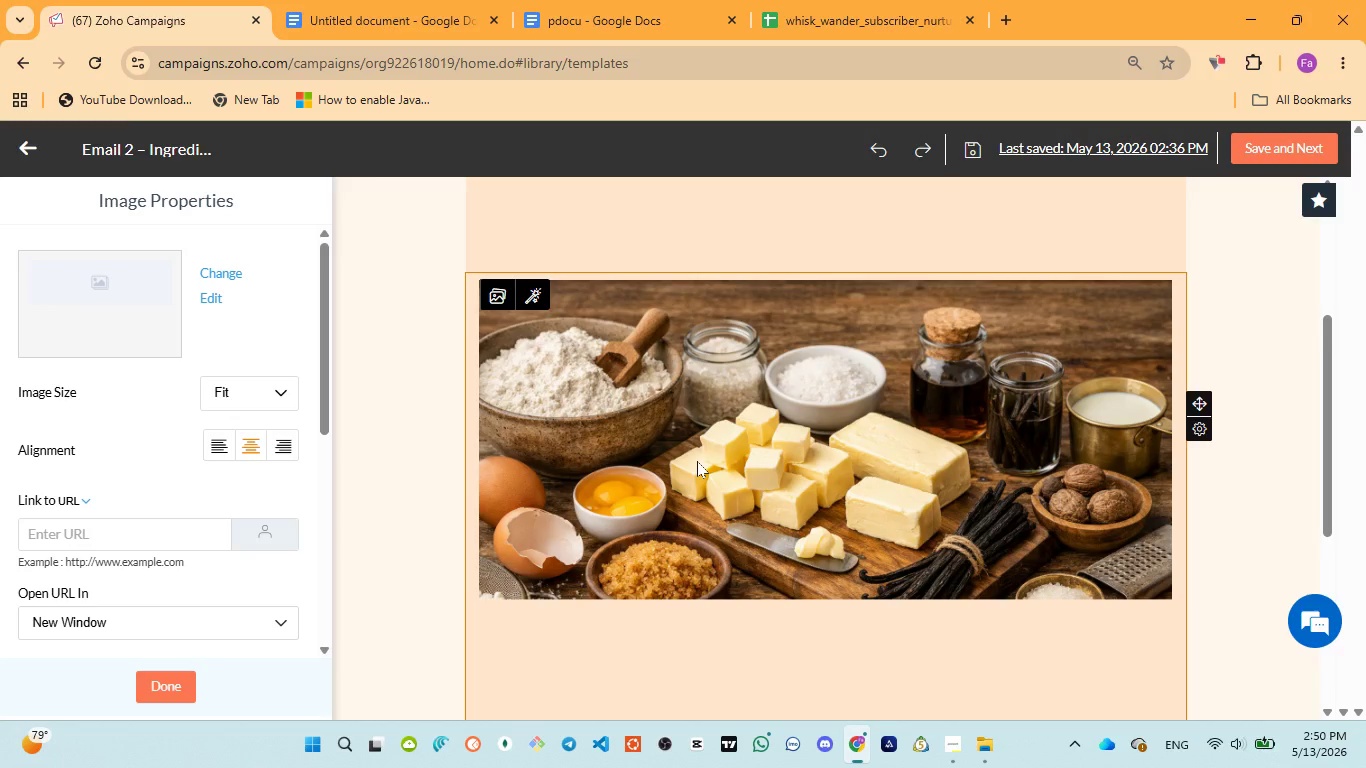 
scroll: coordinate [768, 446], scroll_direction: down, amount: 4.0
 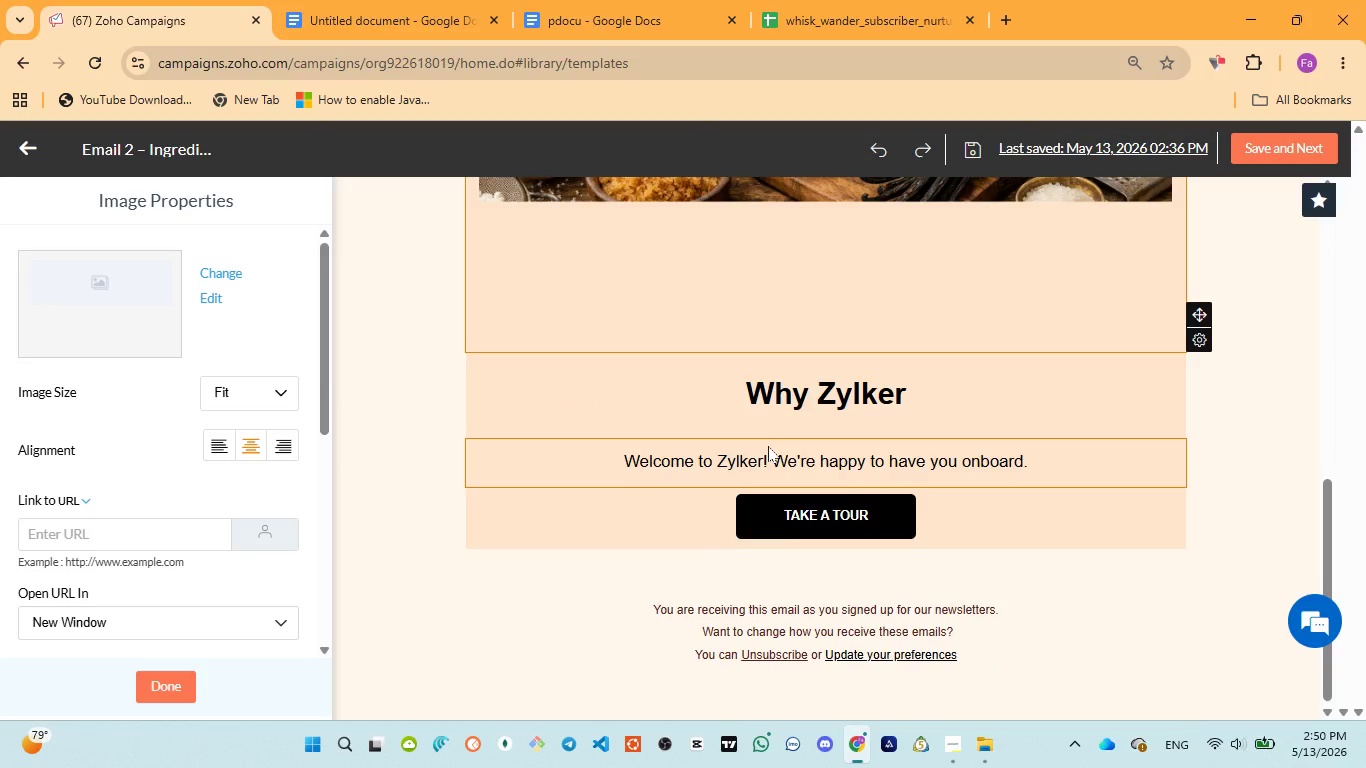 
scroll: coordinate [767, 448], scroll_direction: up, amount: 6.0
 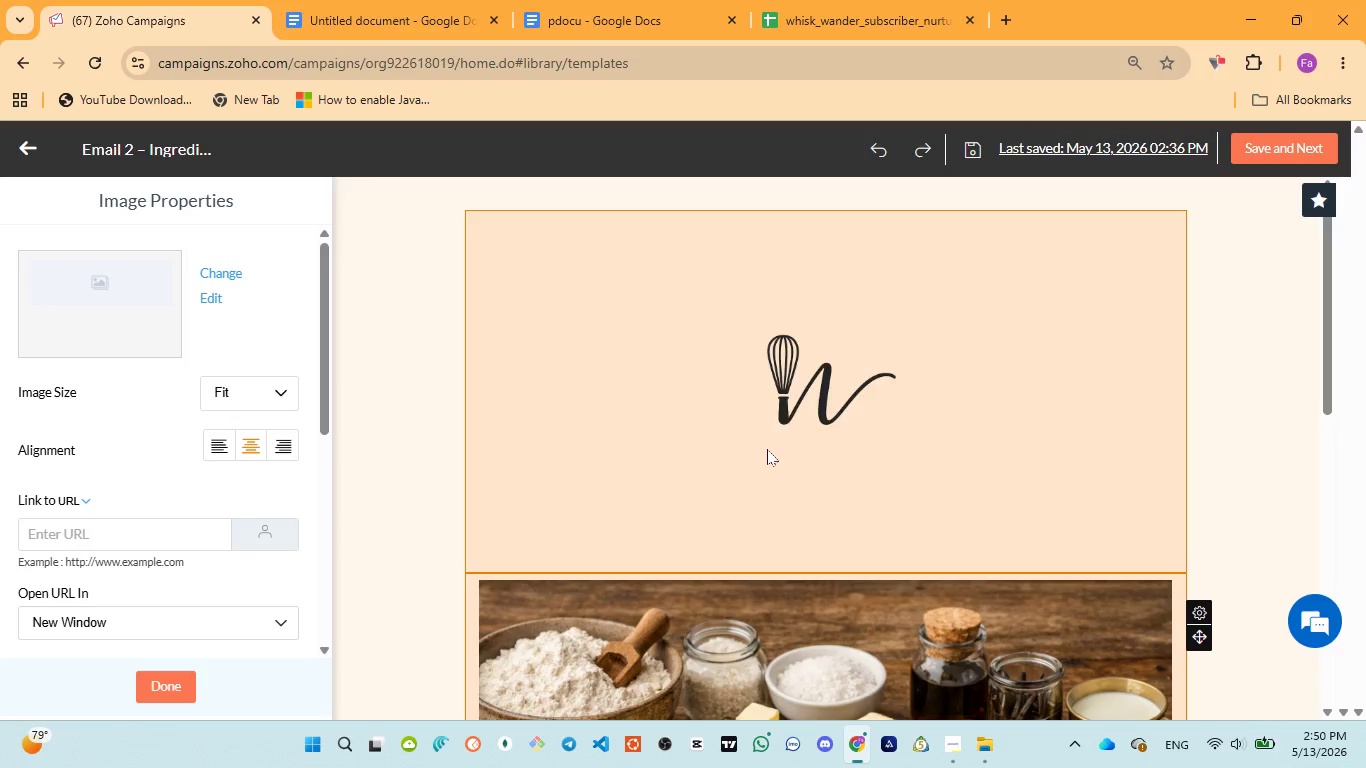 
scroll: coordinate [764, 461], scroll_direction: down, amount: 9.0
 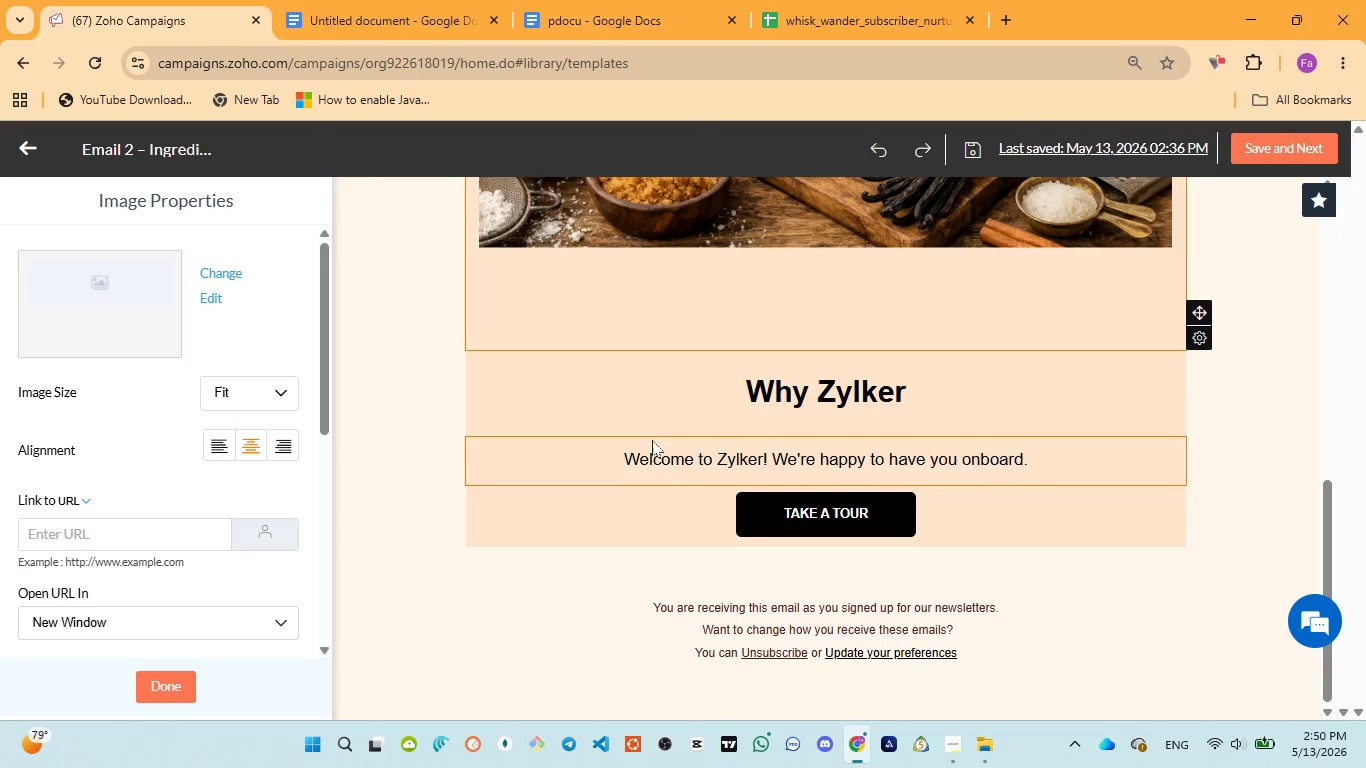 
wait(30.35)
 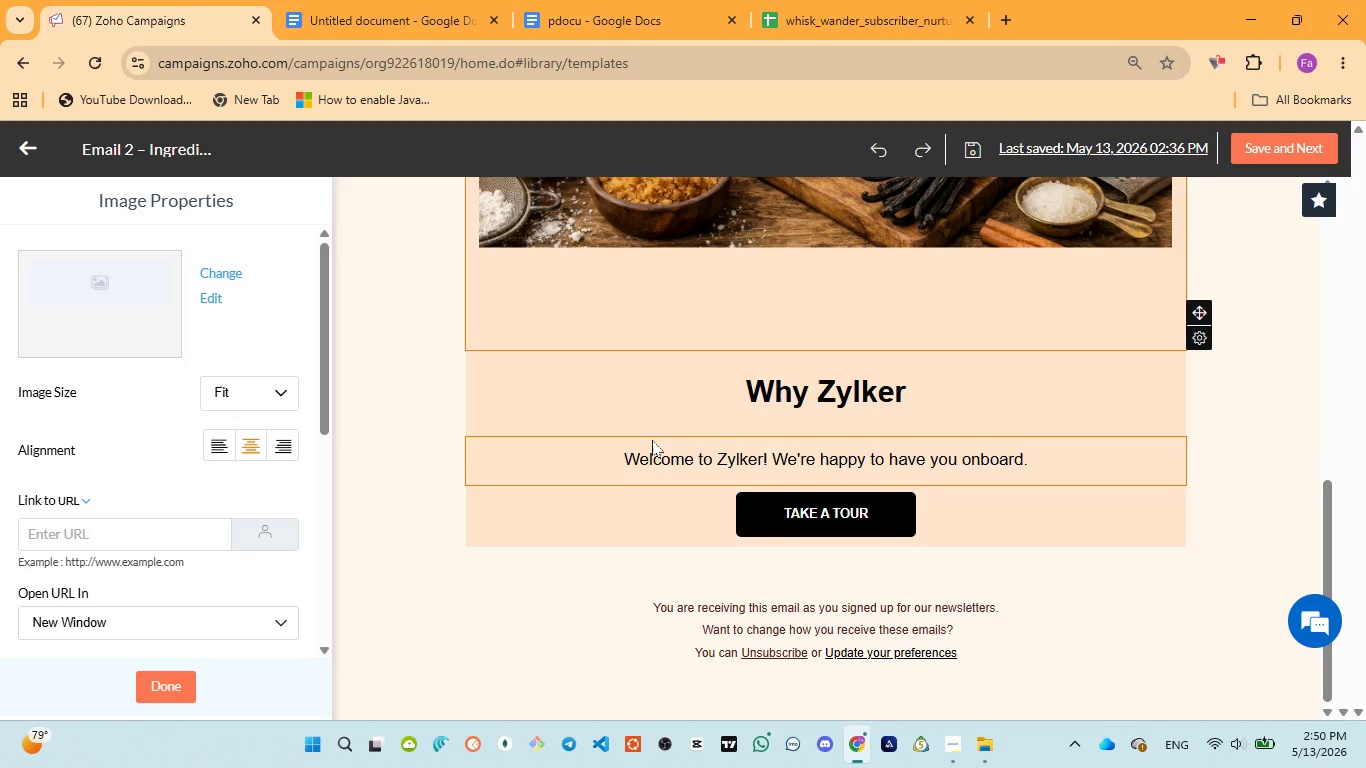 
scroll: coordinate [851, 491], scroll_direction: up, amount: 3.0
 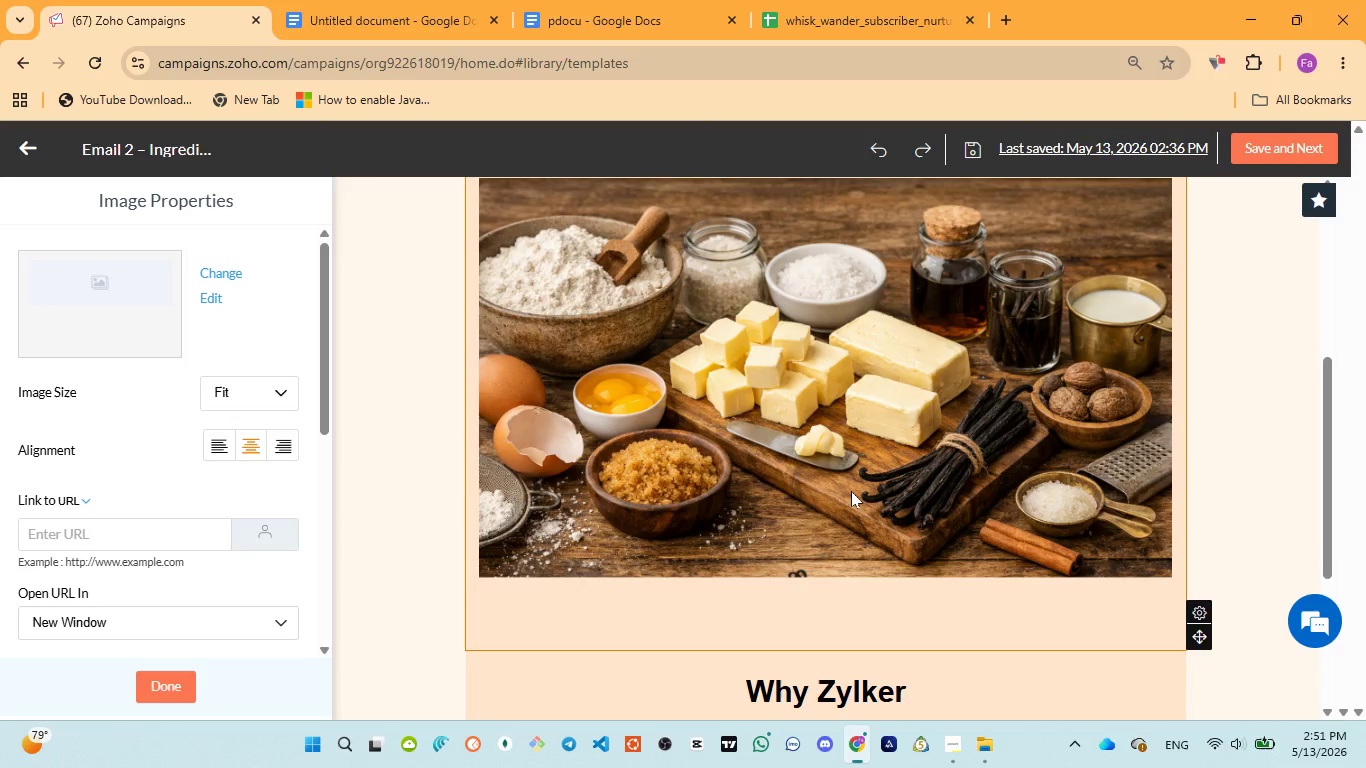 
wait(20.96)
 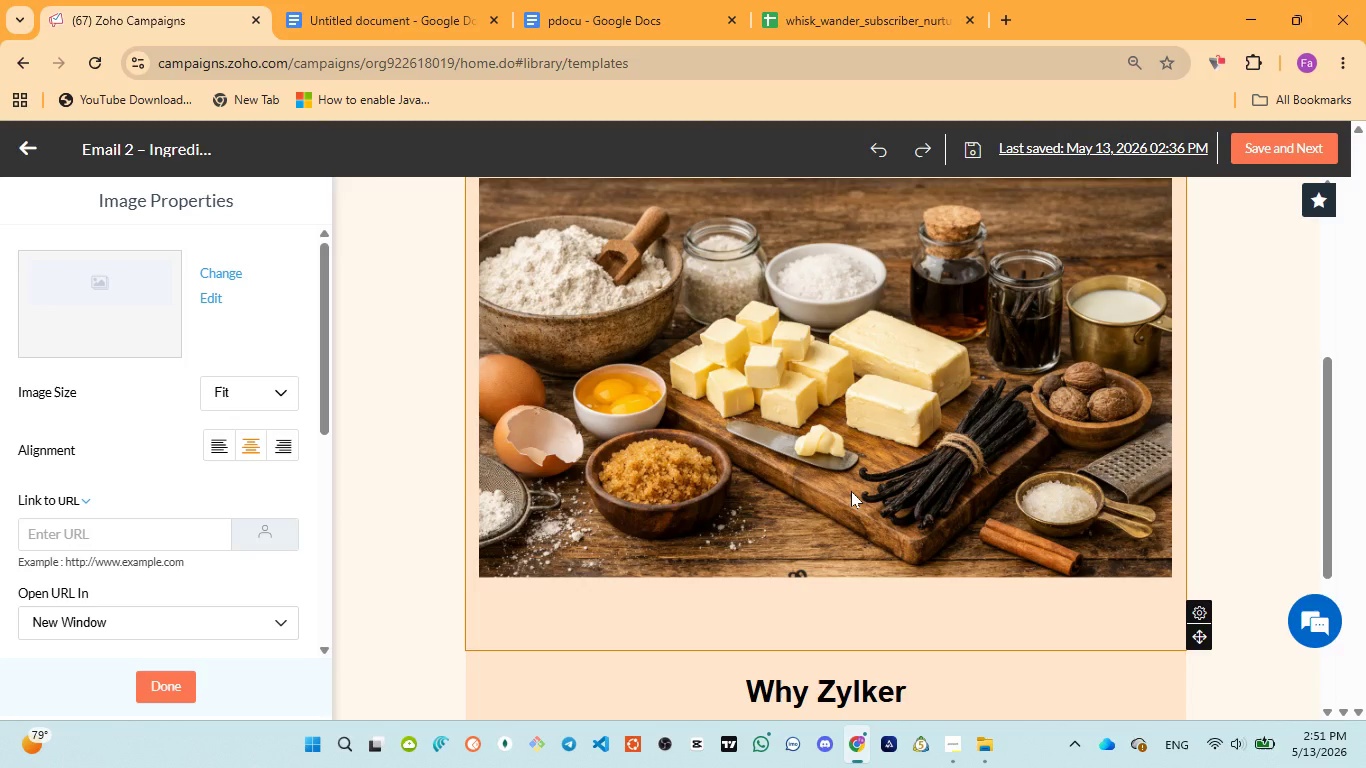 
left_click([826, 482])
 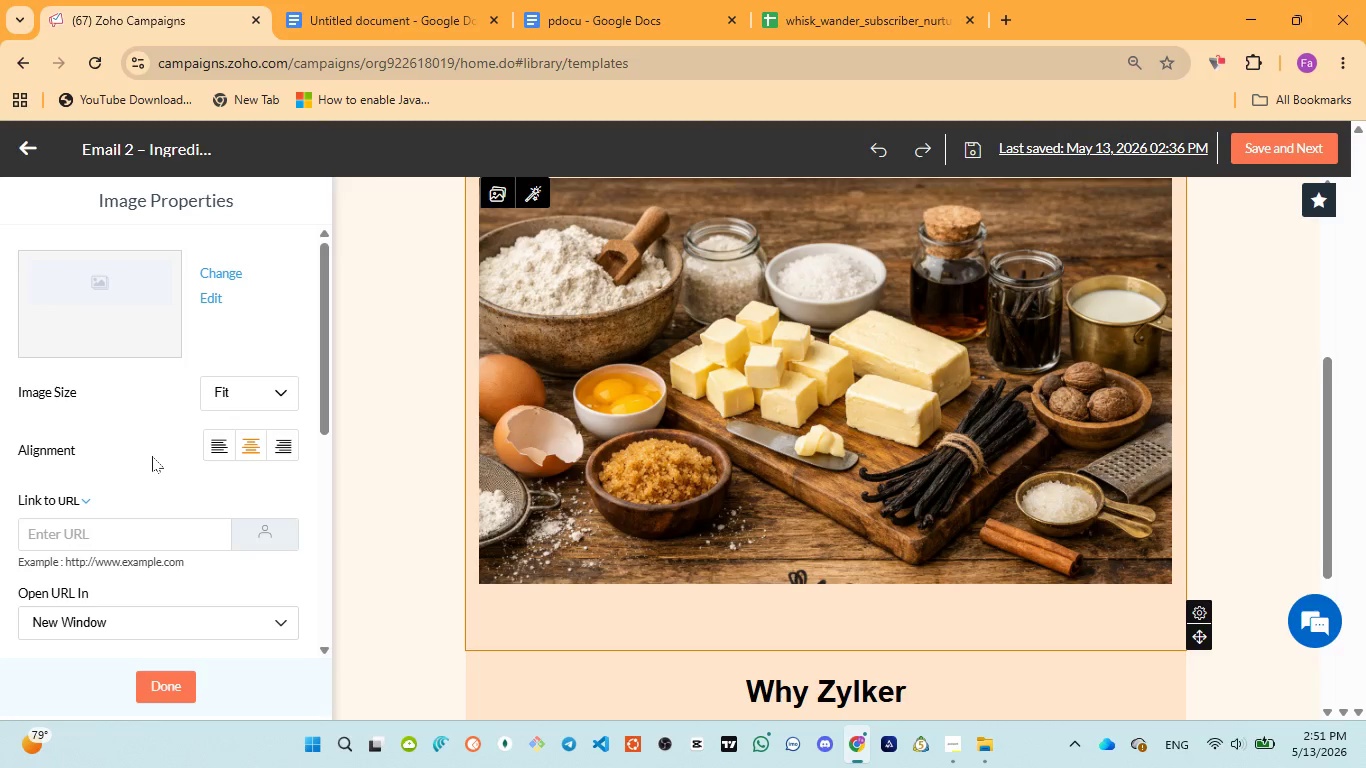 
scroll: coordinate [205, 454], scroll_direction: down, amount: 5.0
 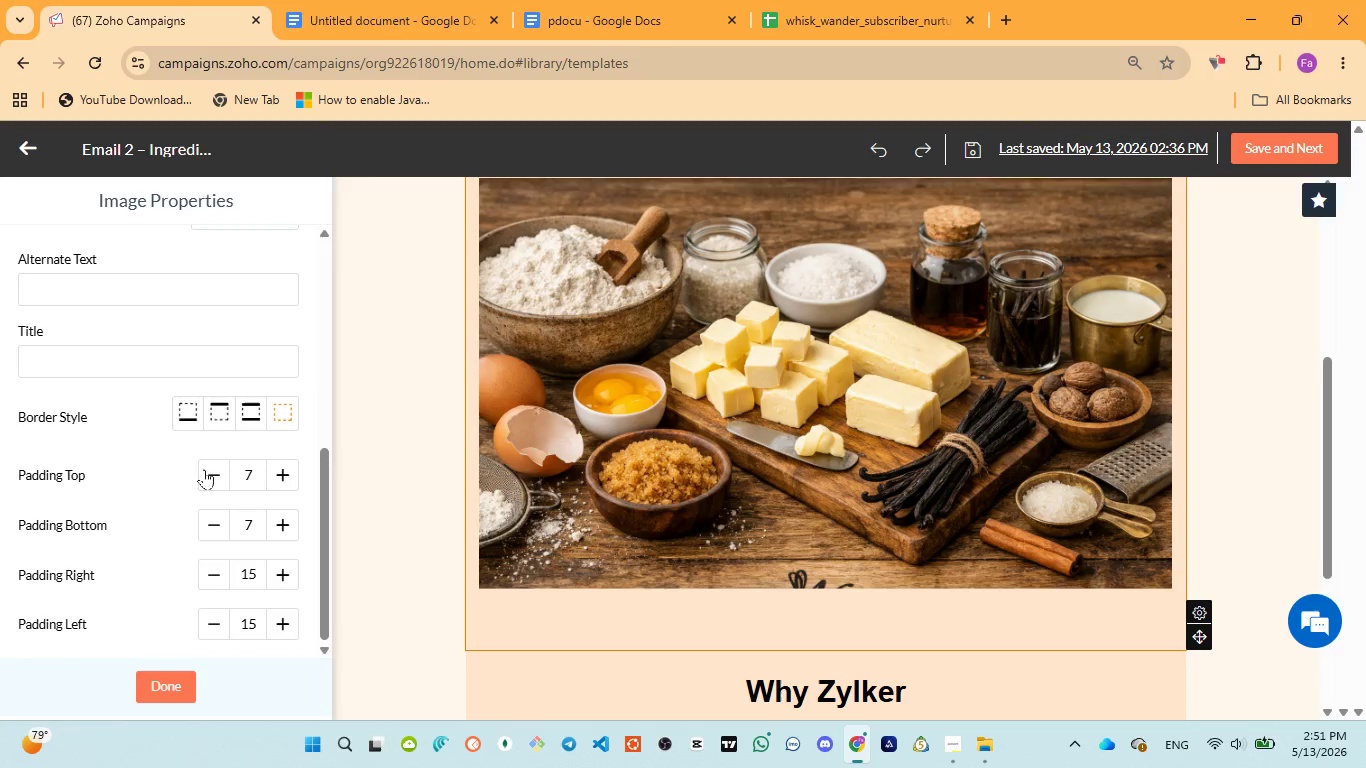 
double_click([204, 469])
 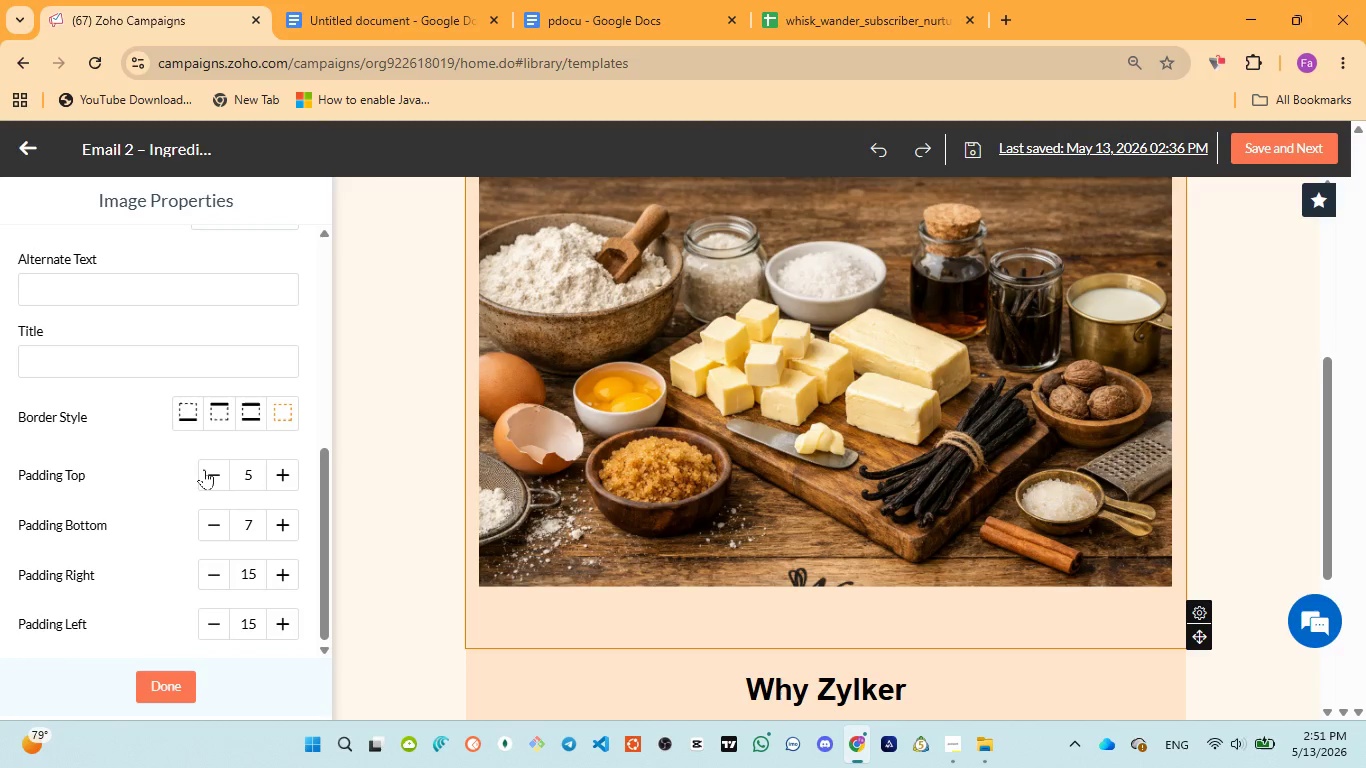 
triple_click([204, 469])
 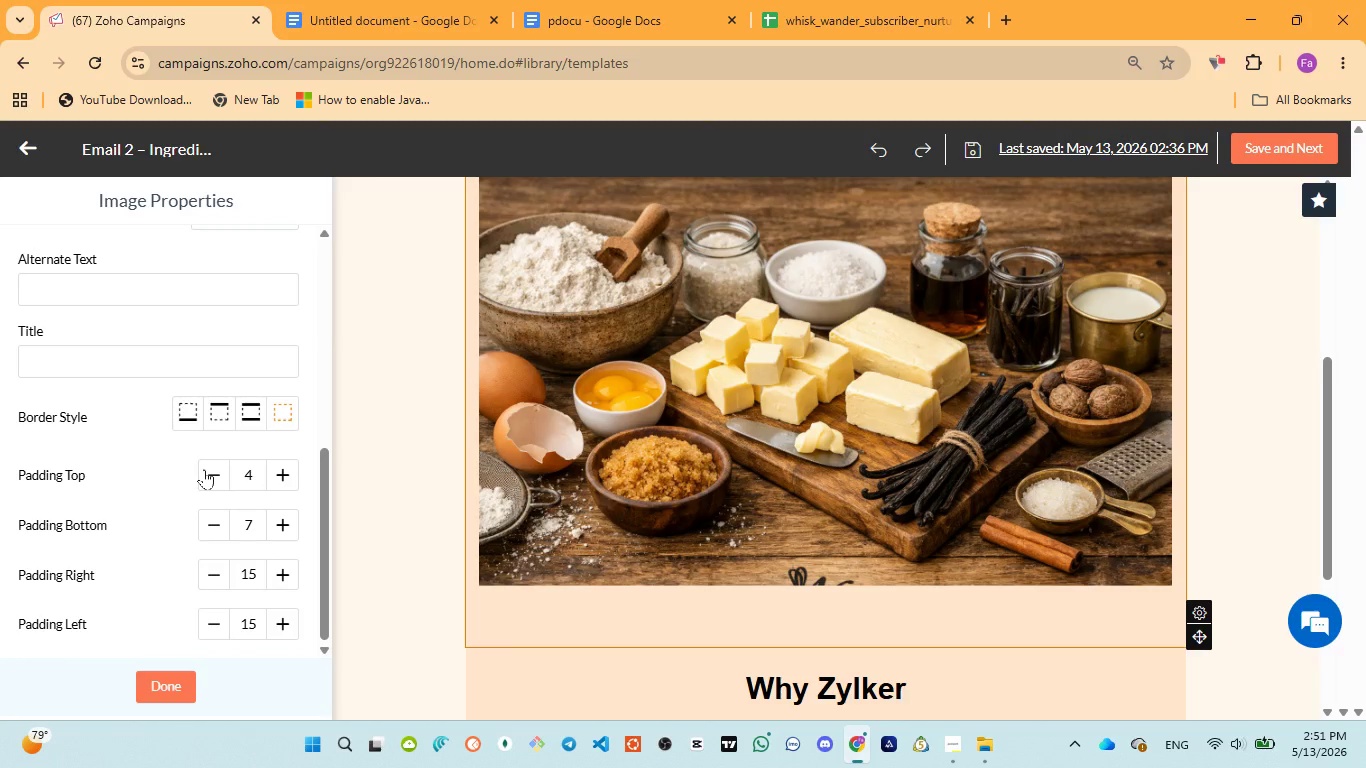 
left_click([204, 469])
 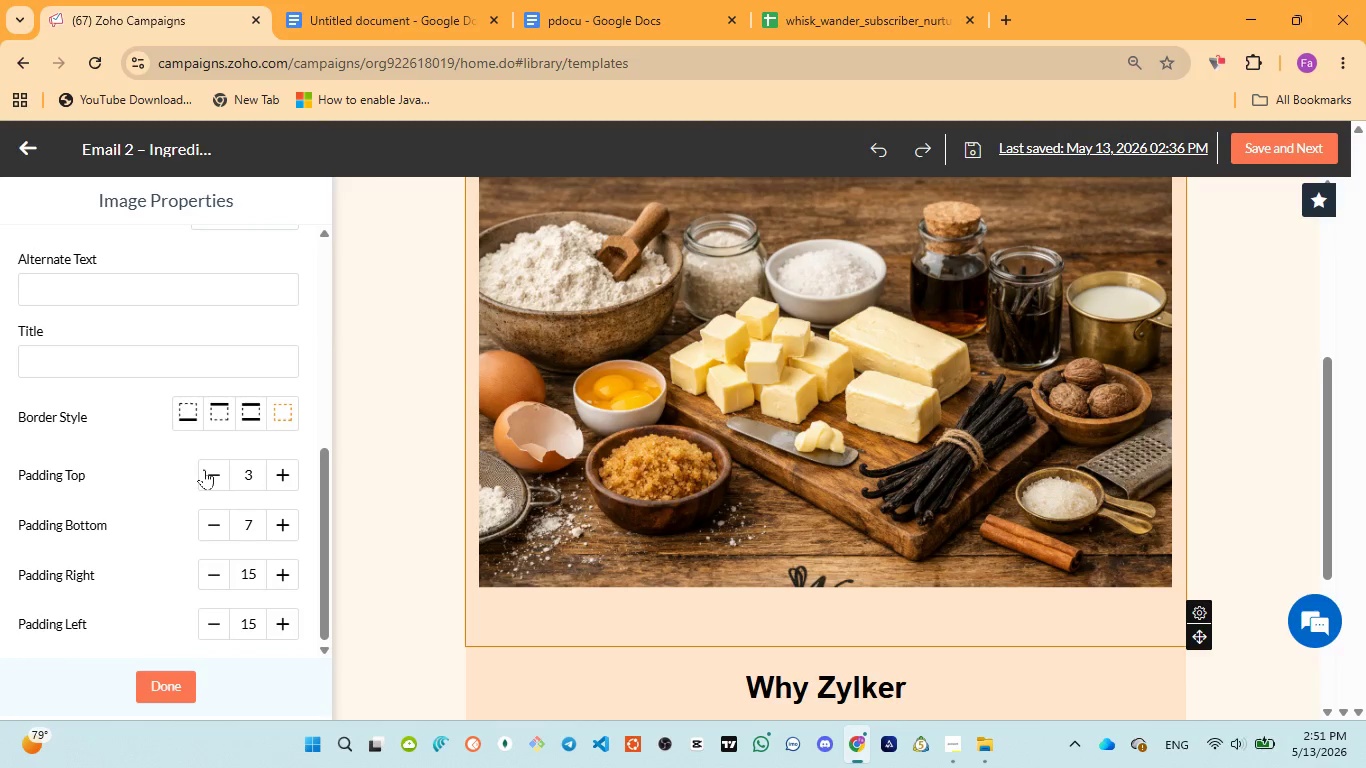 
double_click([204, 469])
 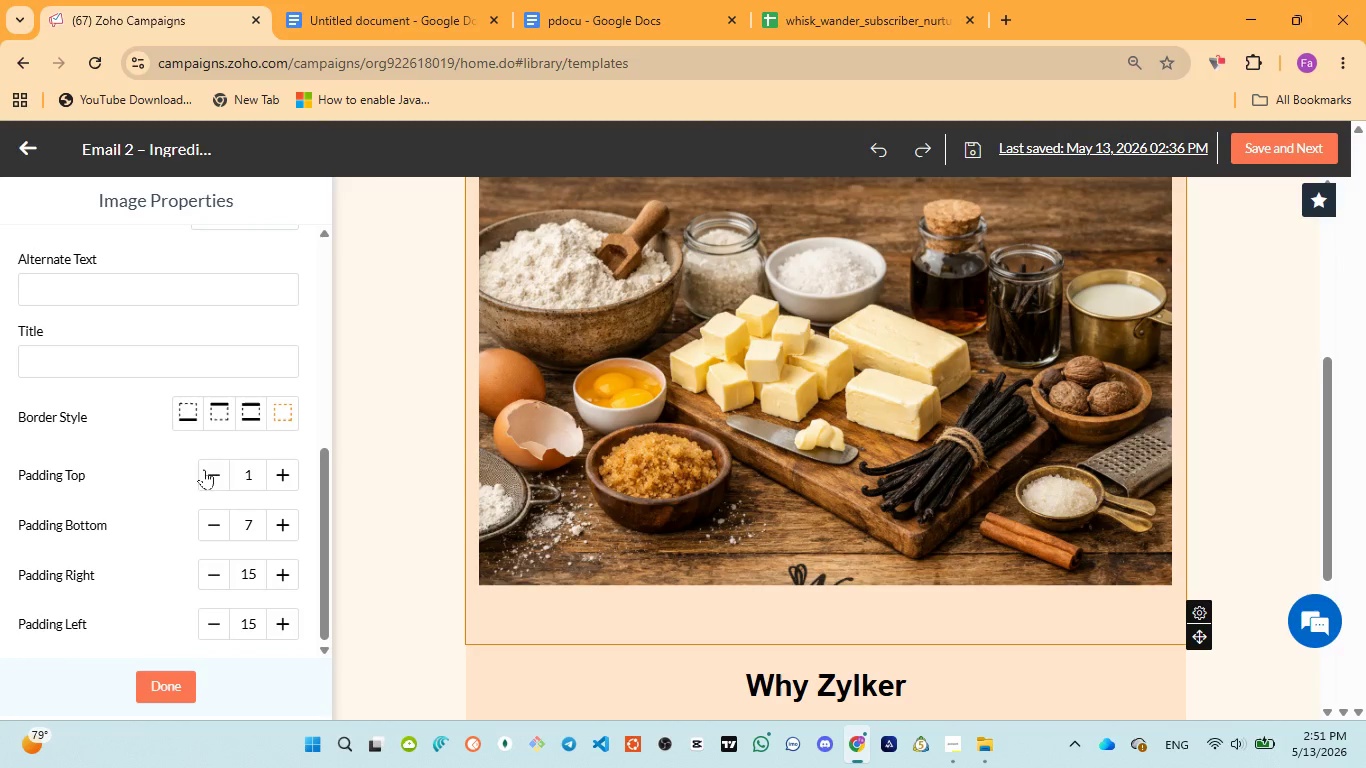 
triple_click([204, 469])
 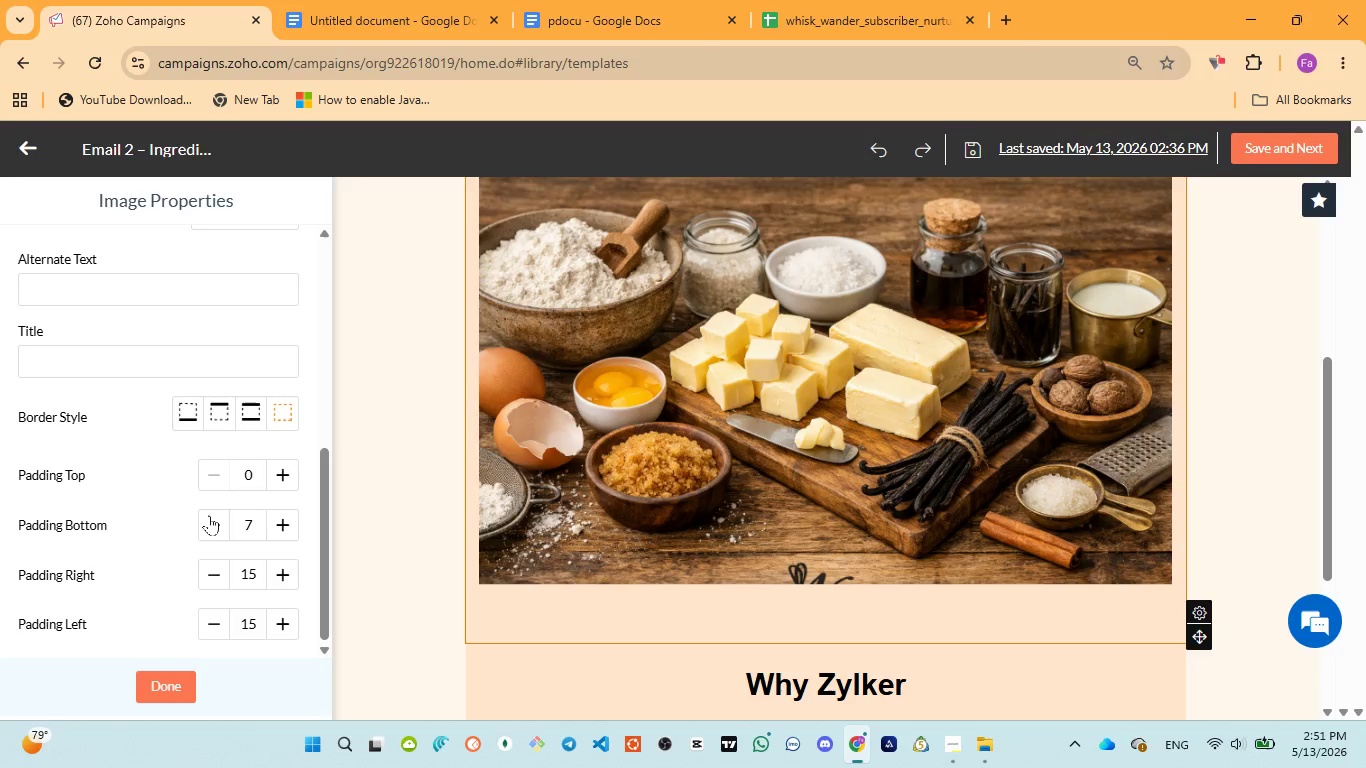 
double_click([209, 515])
 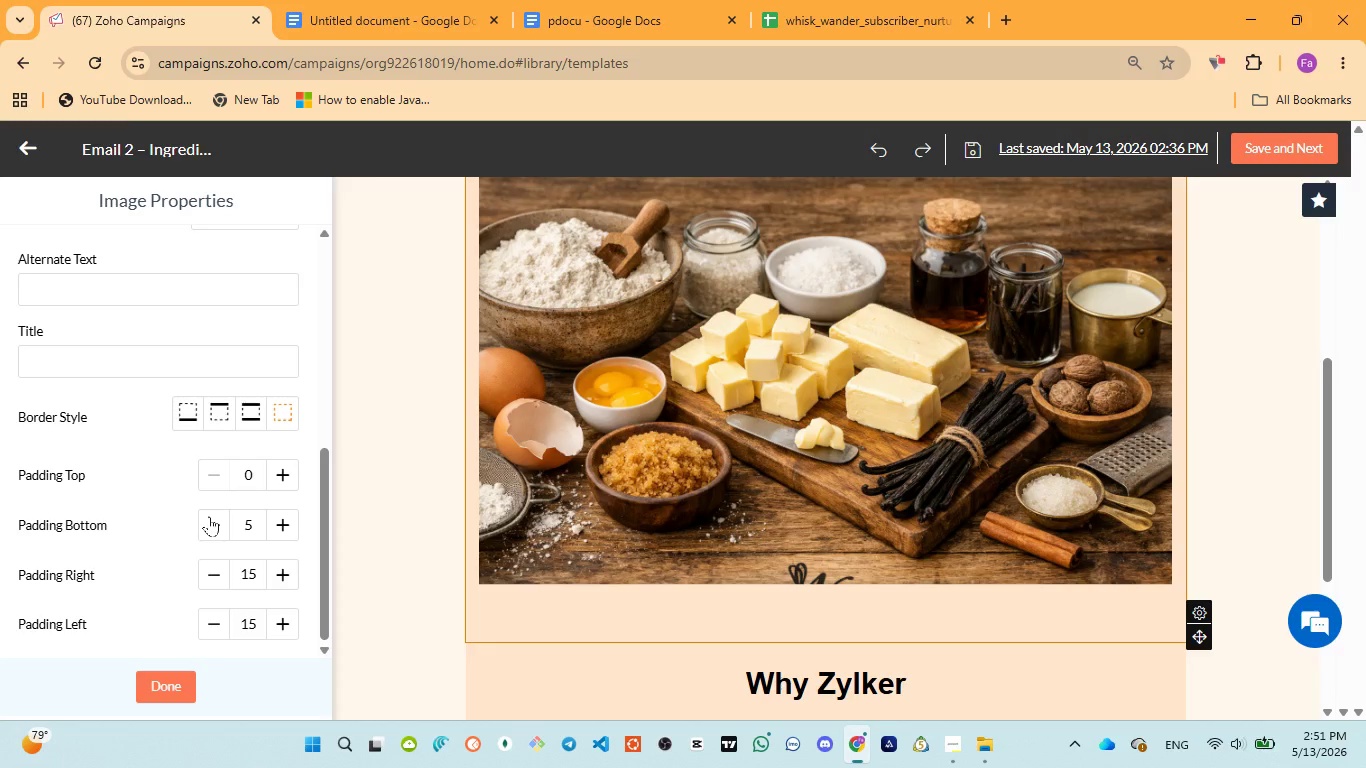 
left_click([209, 516])
 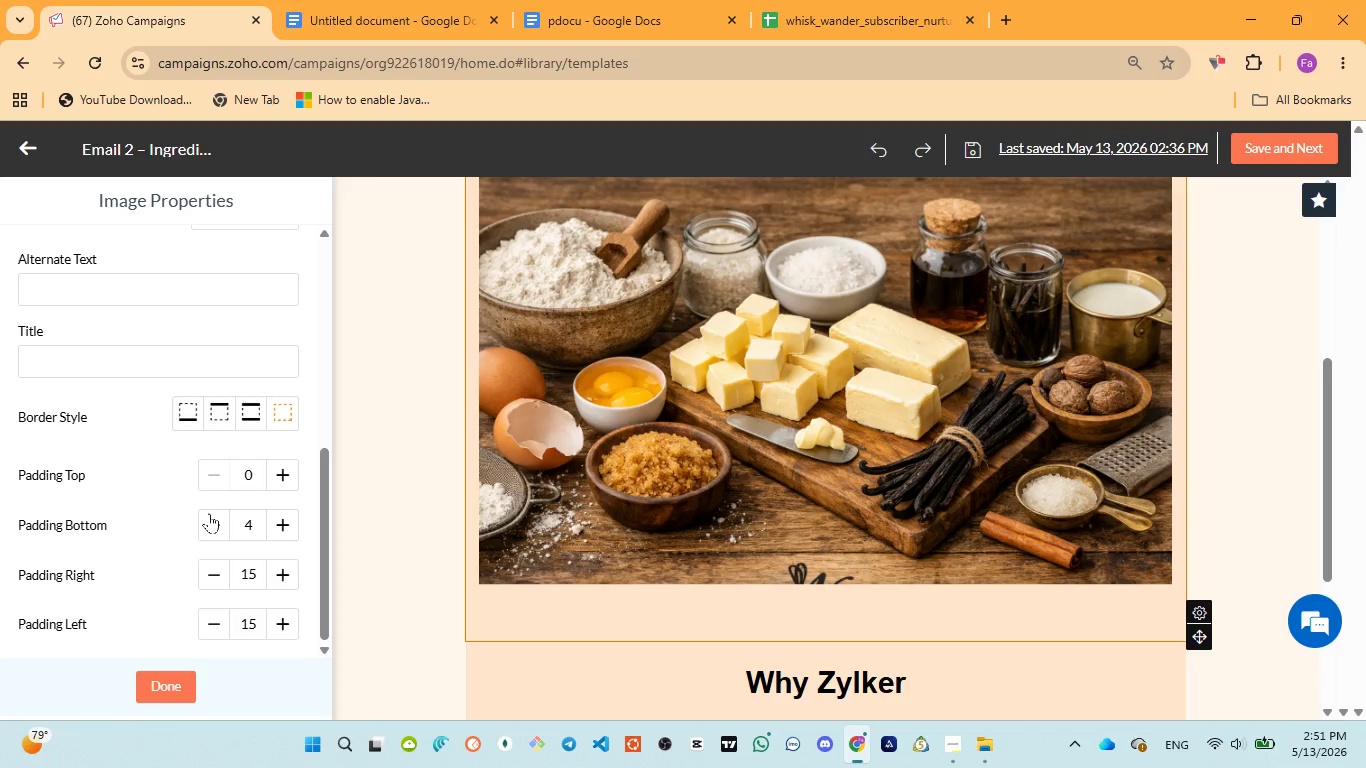 
wait(8.0)
 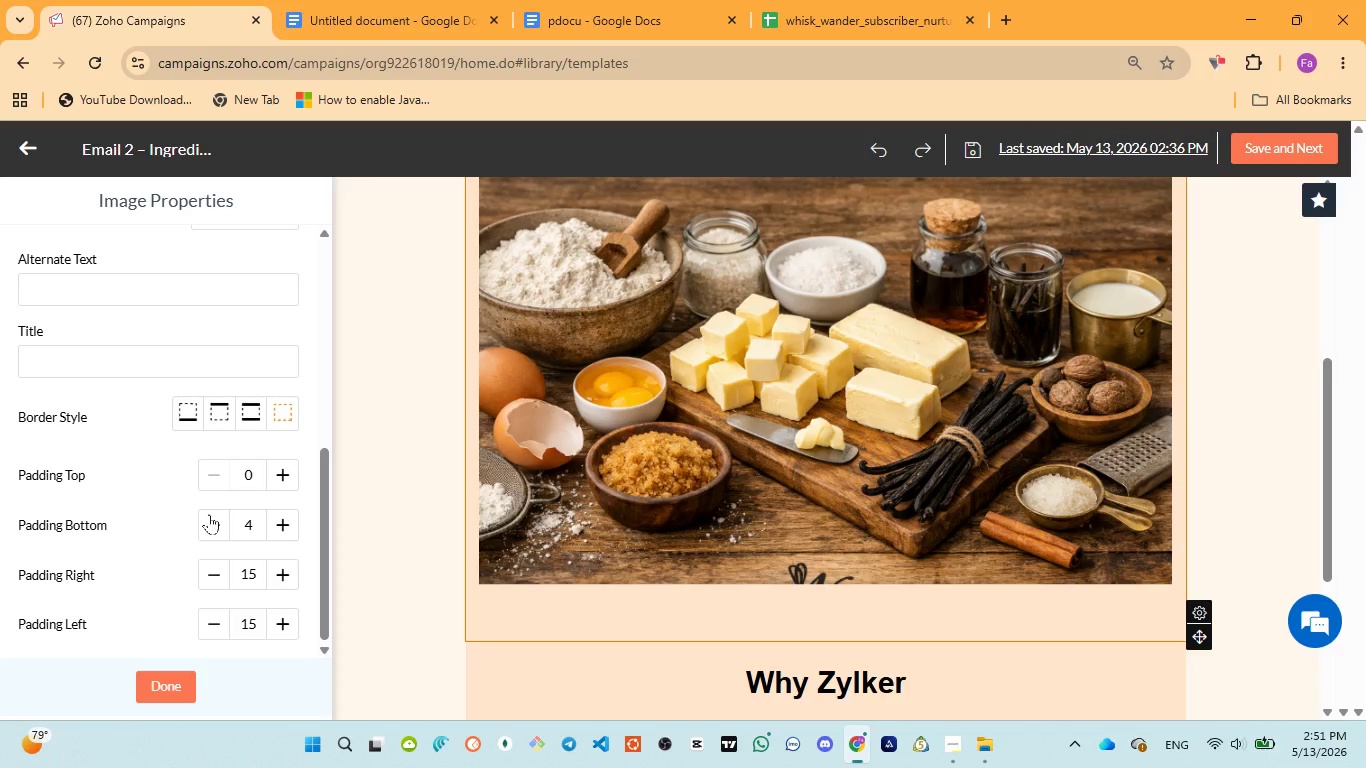 
double_click([211, 516])
 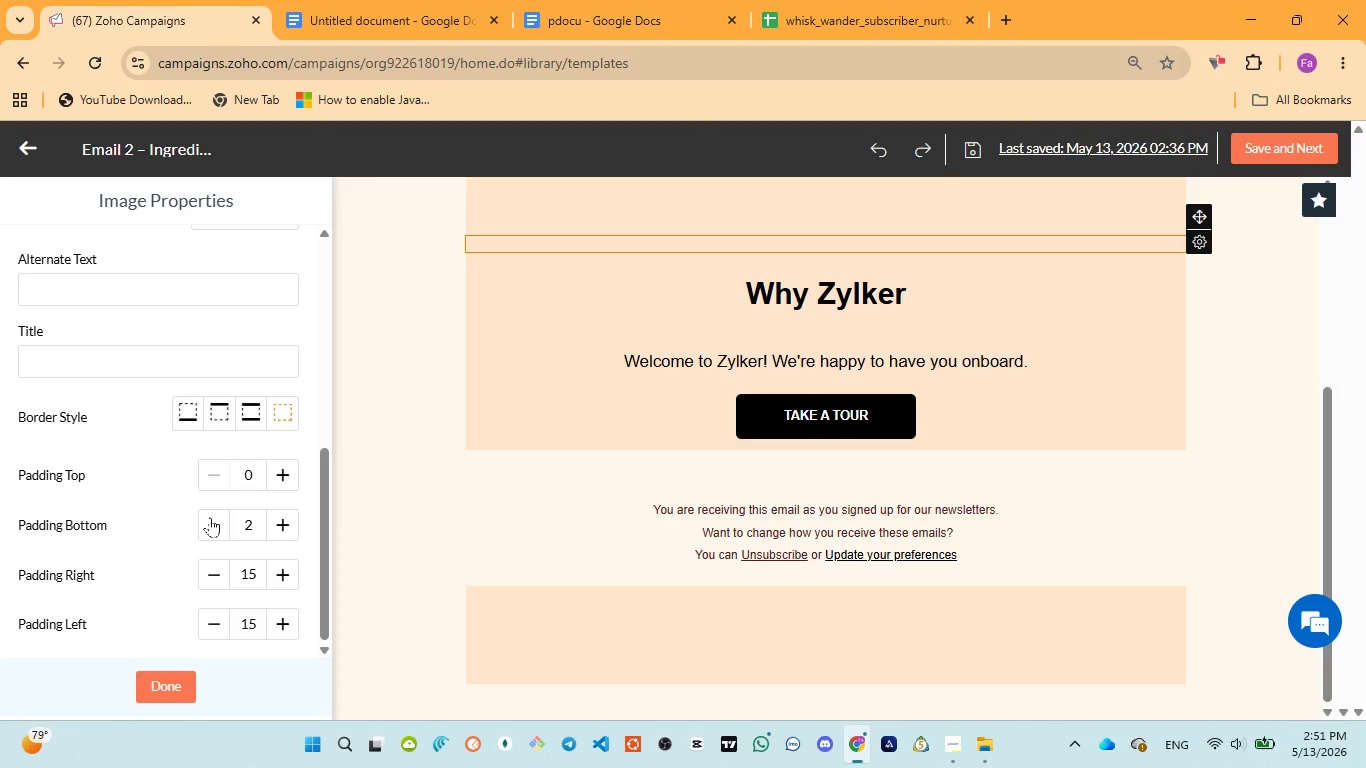 
wait(7.2)
 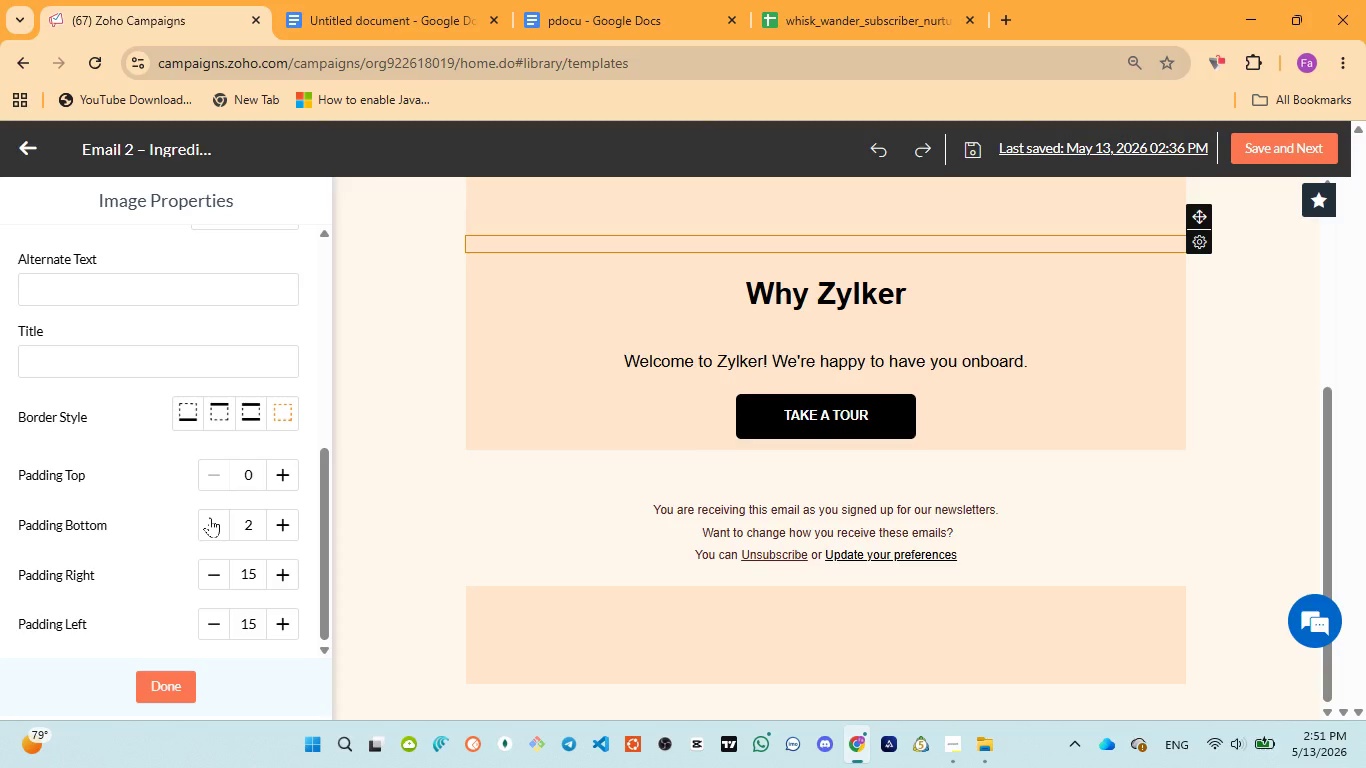 
double_click([210, 517])
 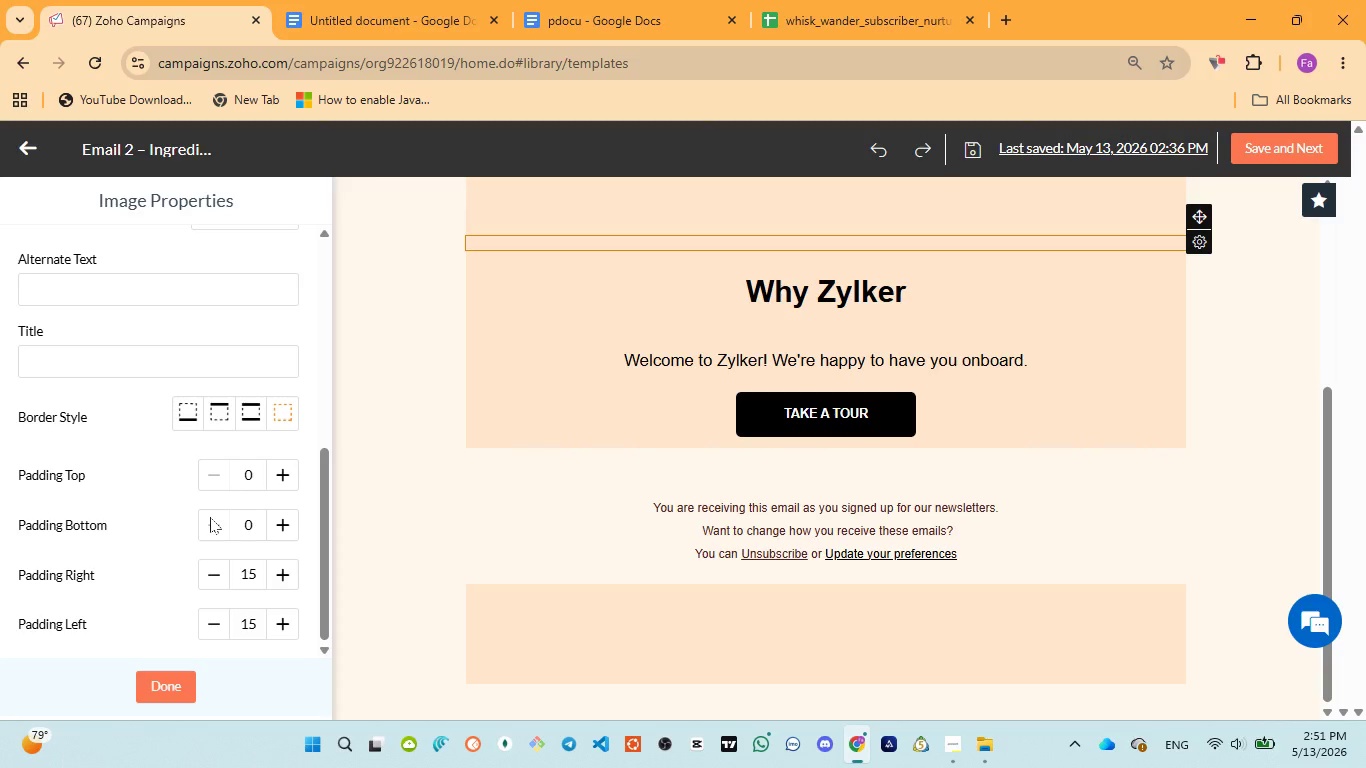 
left_click([209, 517])
 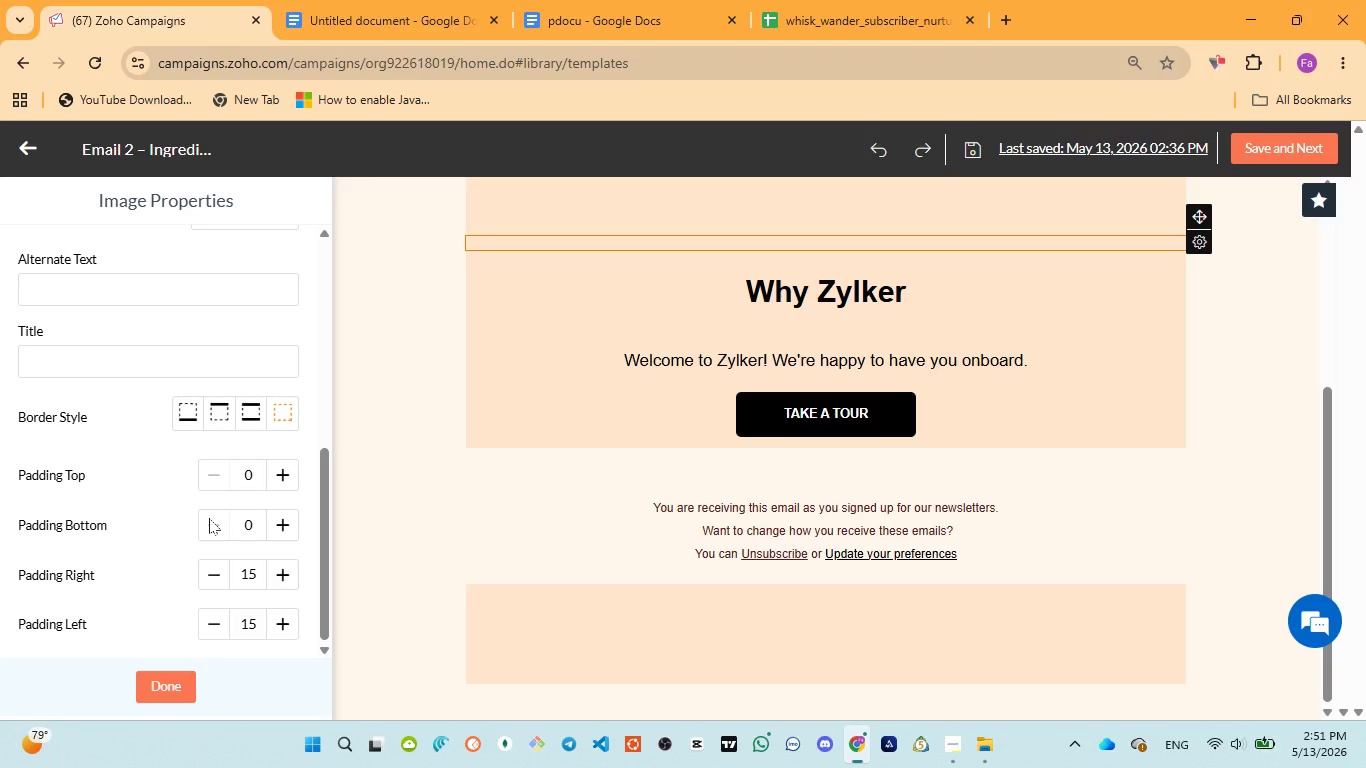 
double_click([209, 518])
 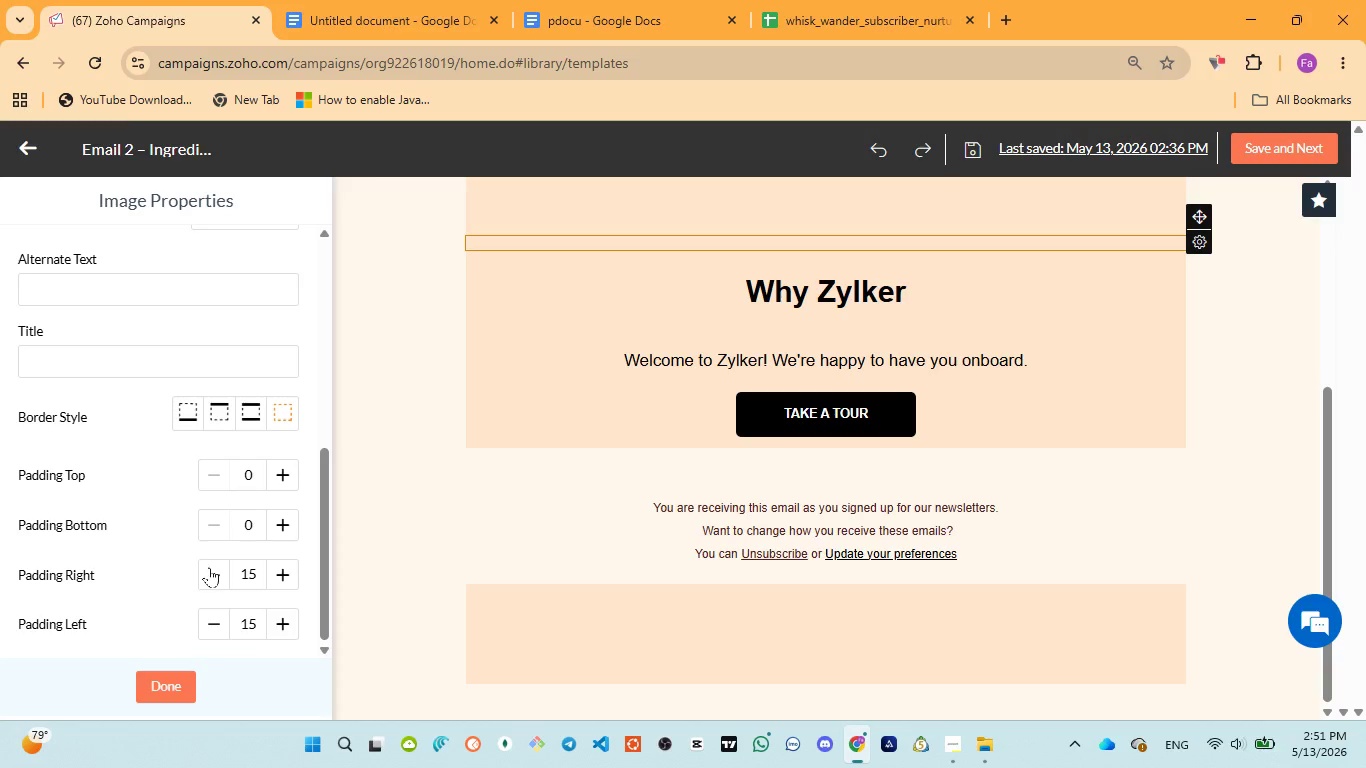 
double_click([209, 567])
 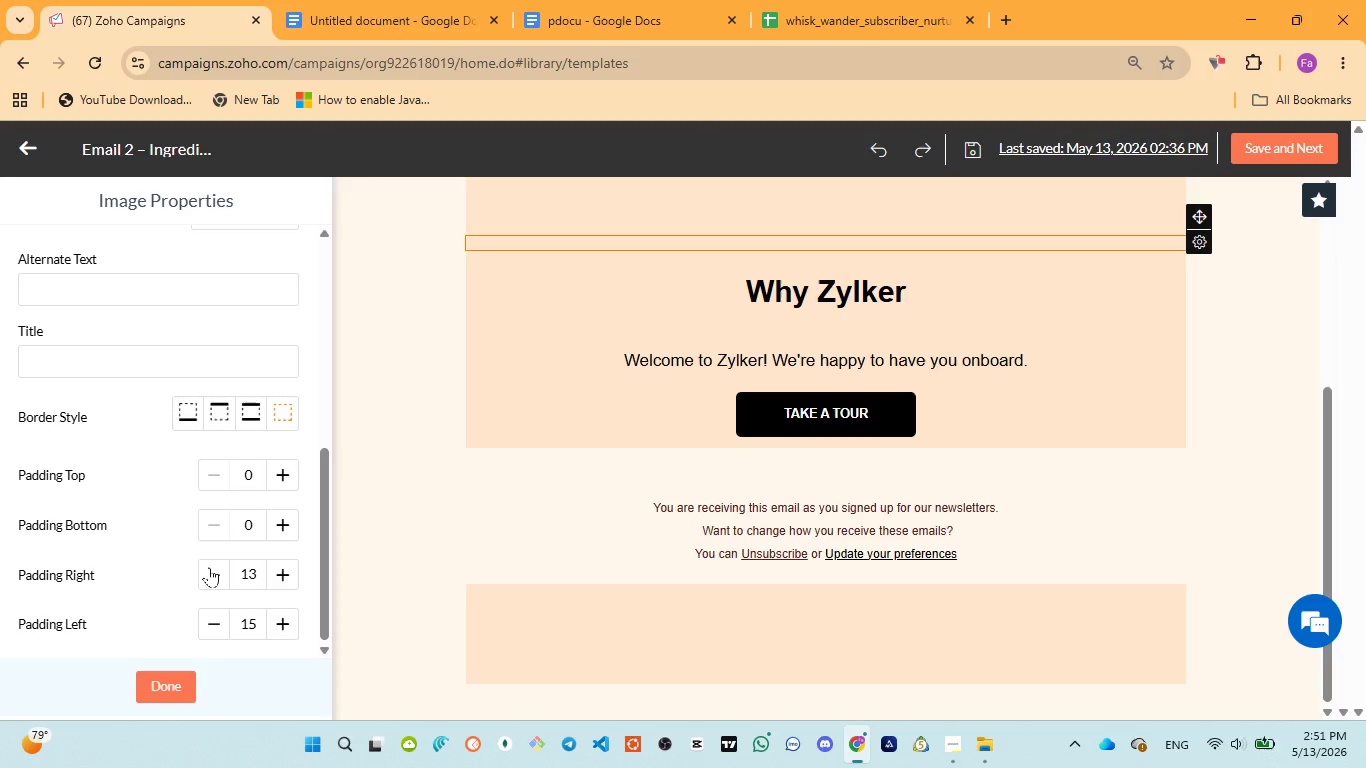 
triple_click([209, 567])
 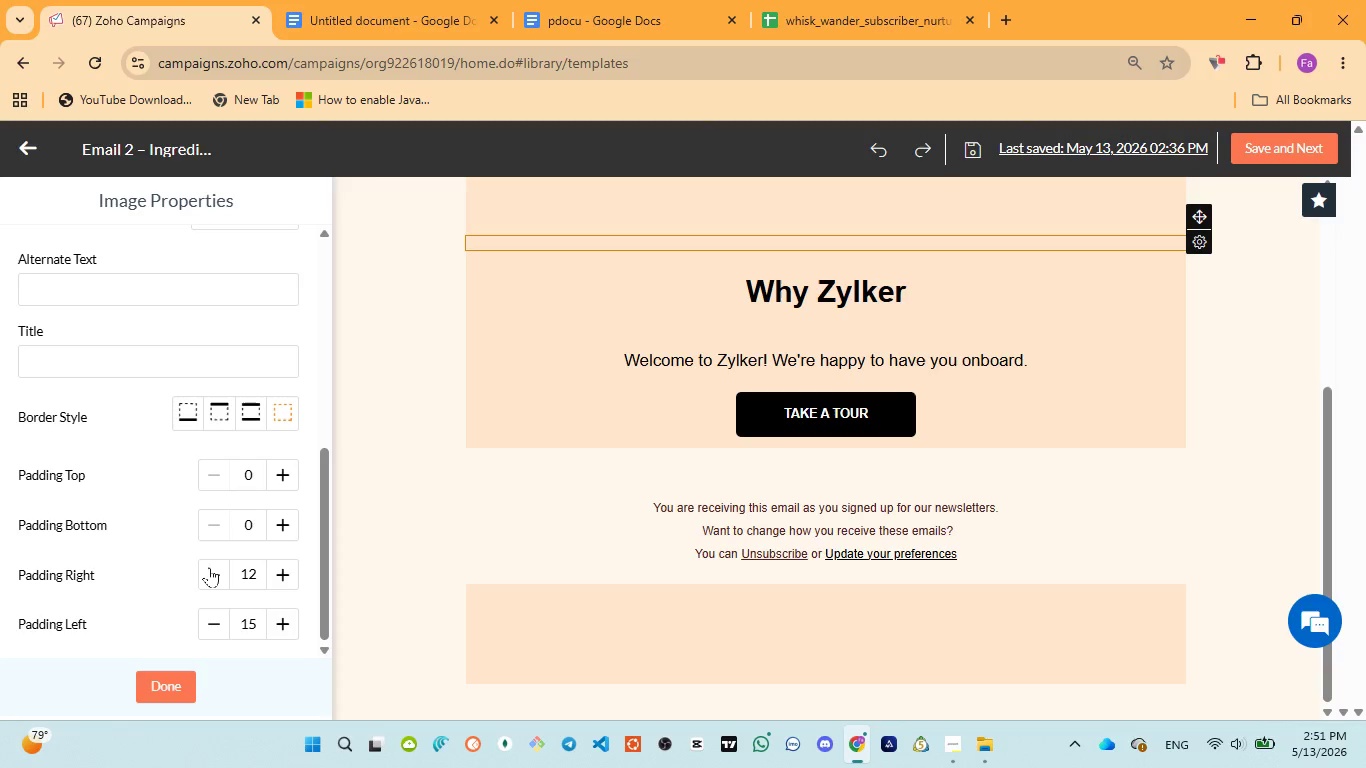 
triple_click([209, 567])
 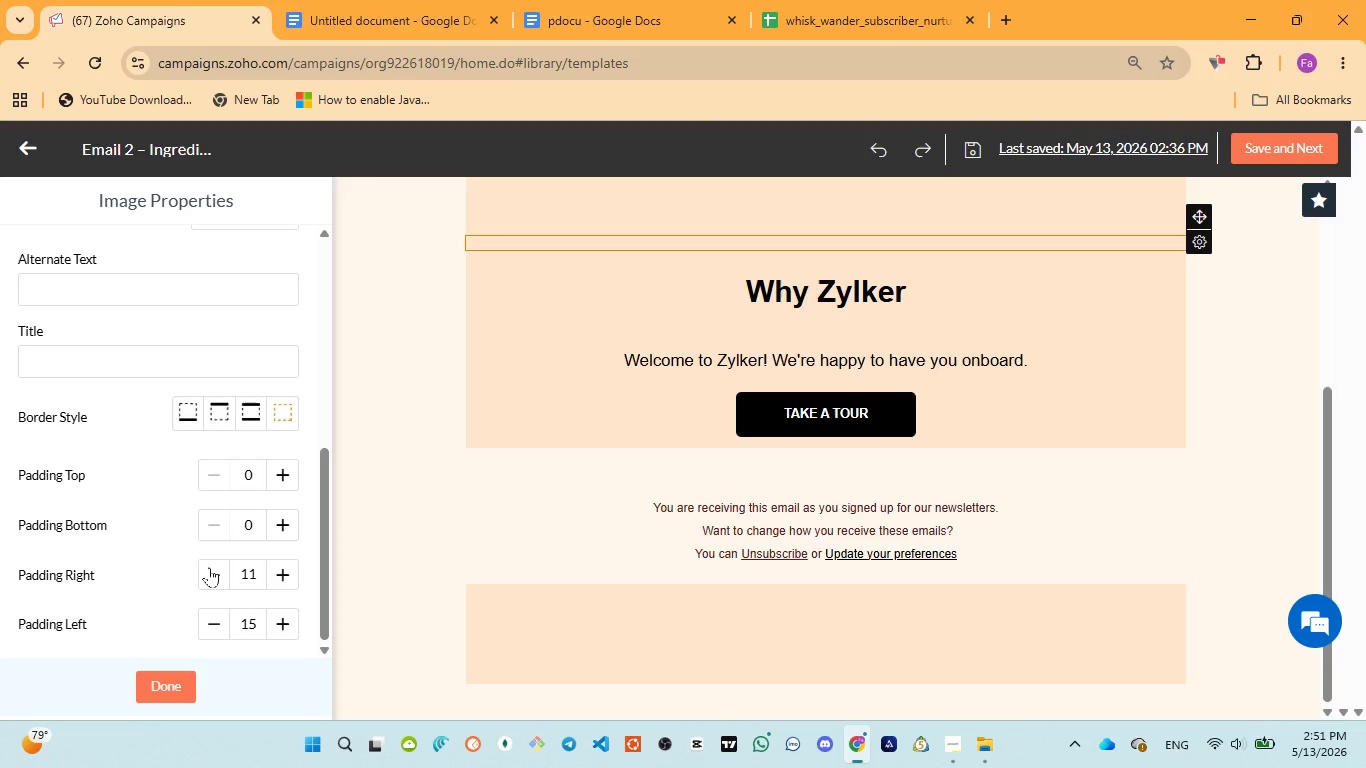 
triple_click([209, 567])
 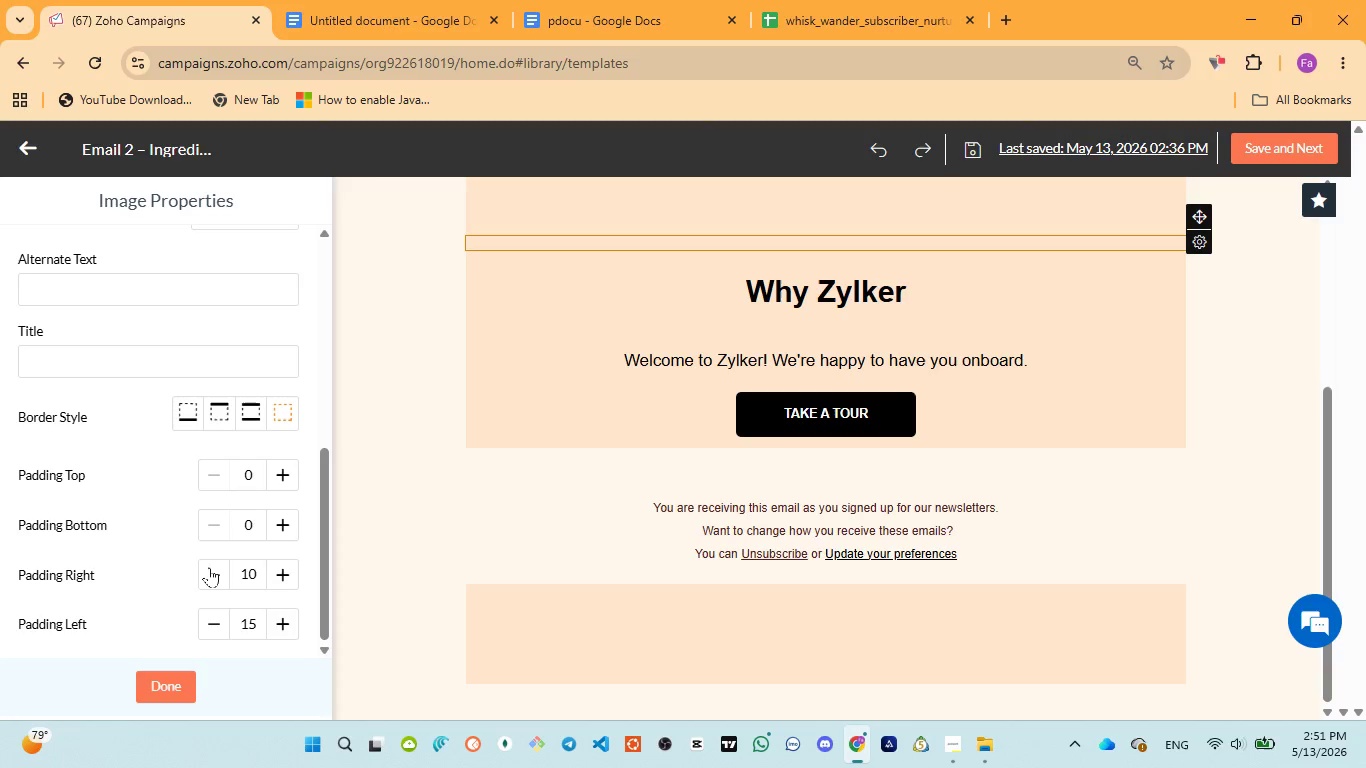 
triple_click([209, 567])
 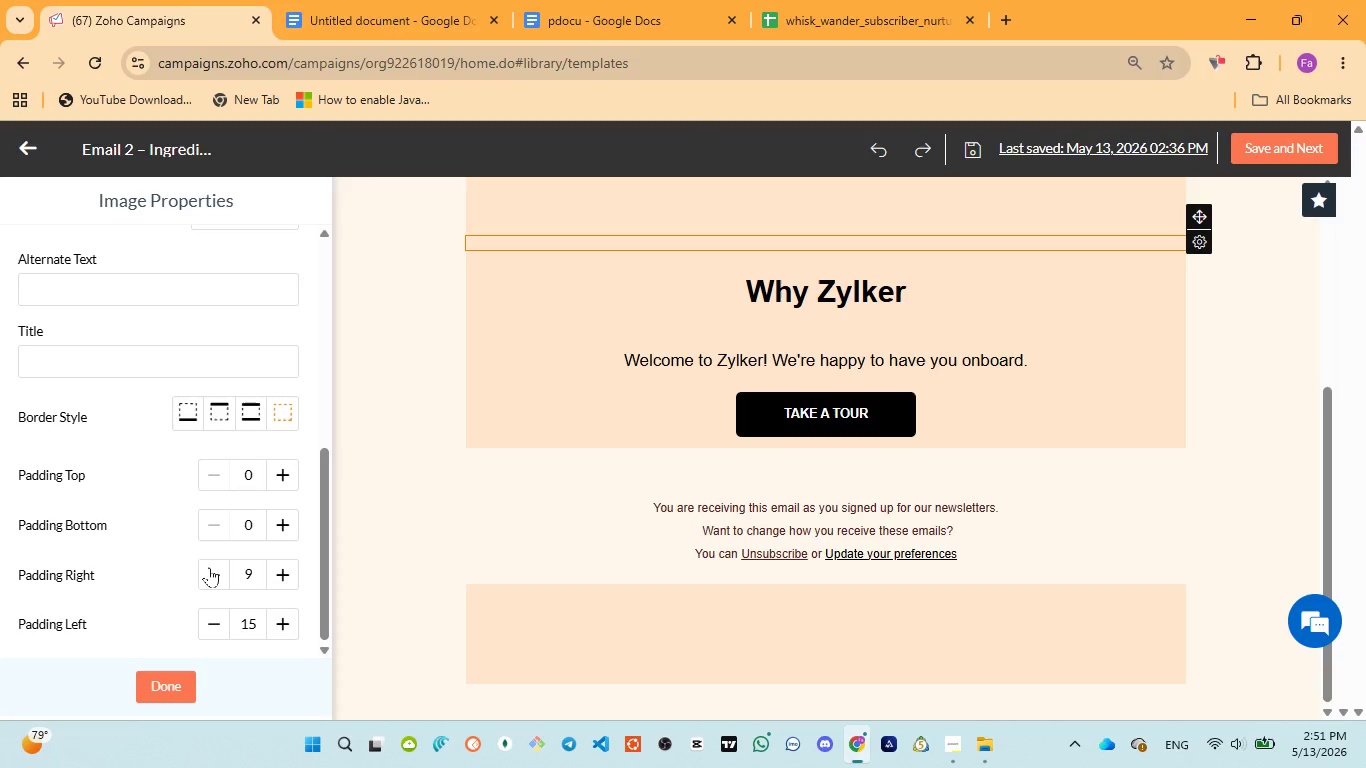 
triple_click([209, 567])
 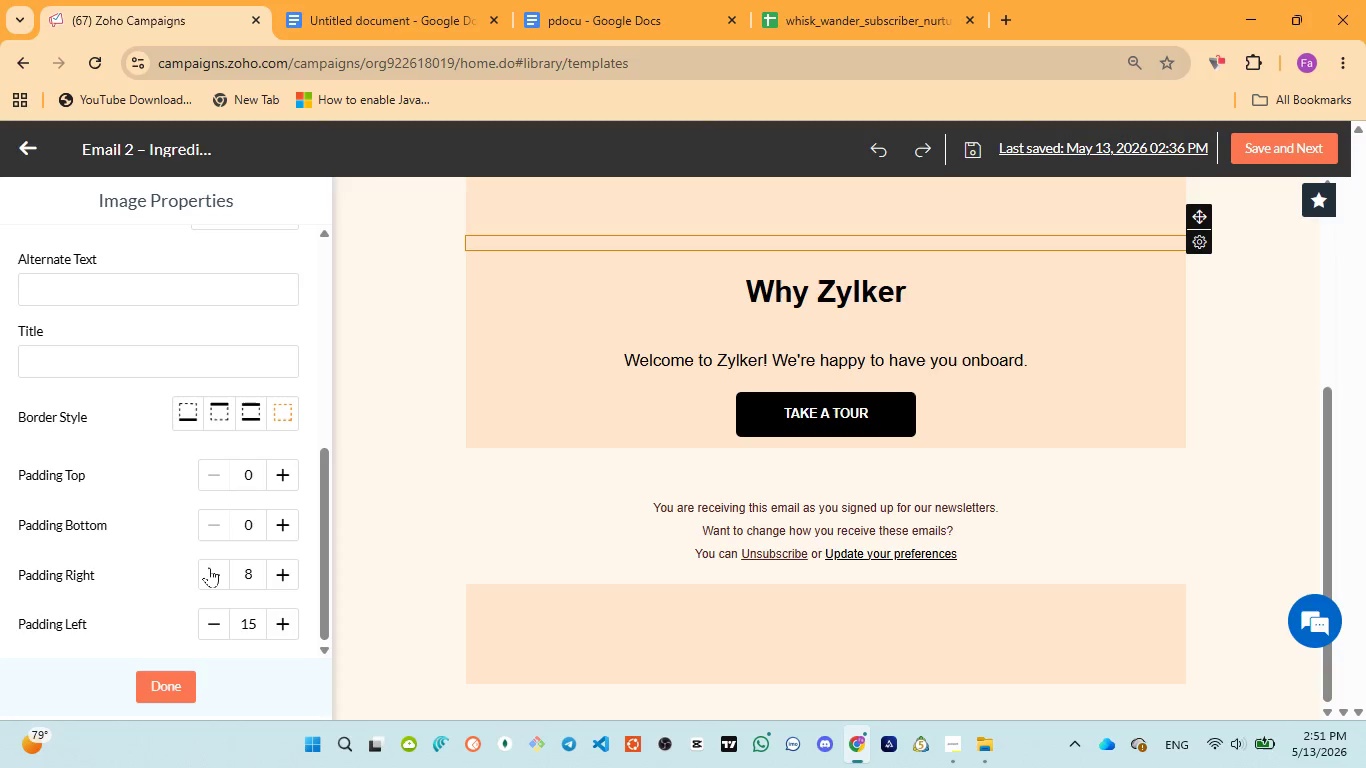 
triple_click([209, 567])
 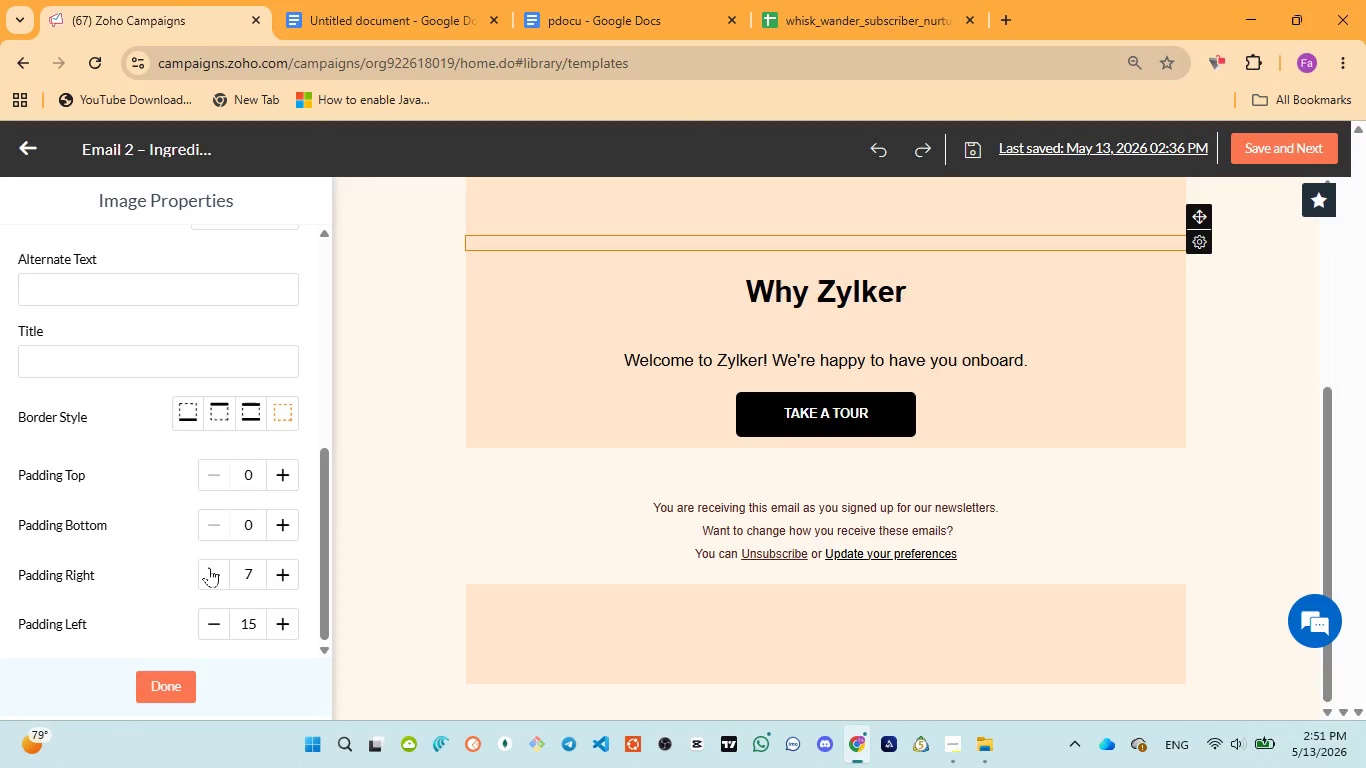 
triple_click([209, 567])
 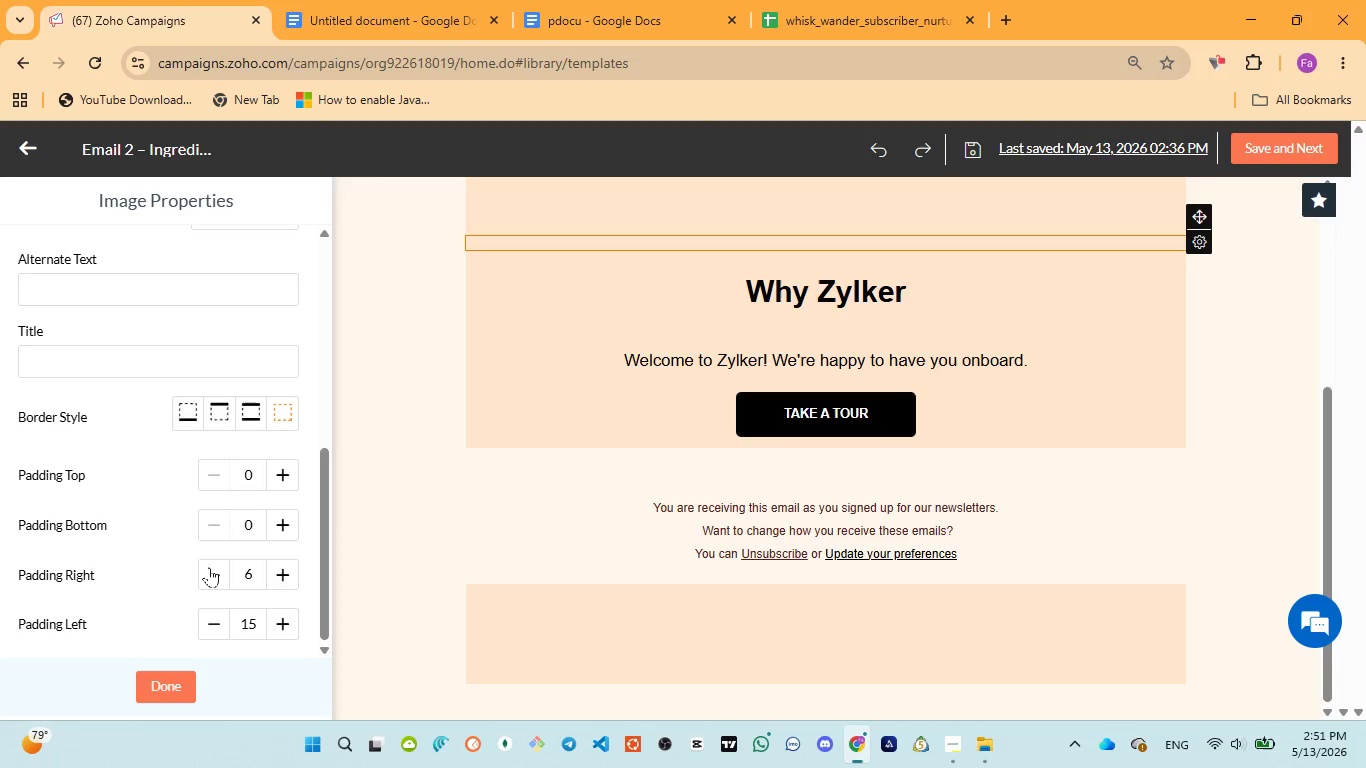 
triple_click([209, 567])
 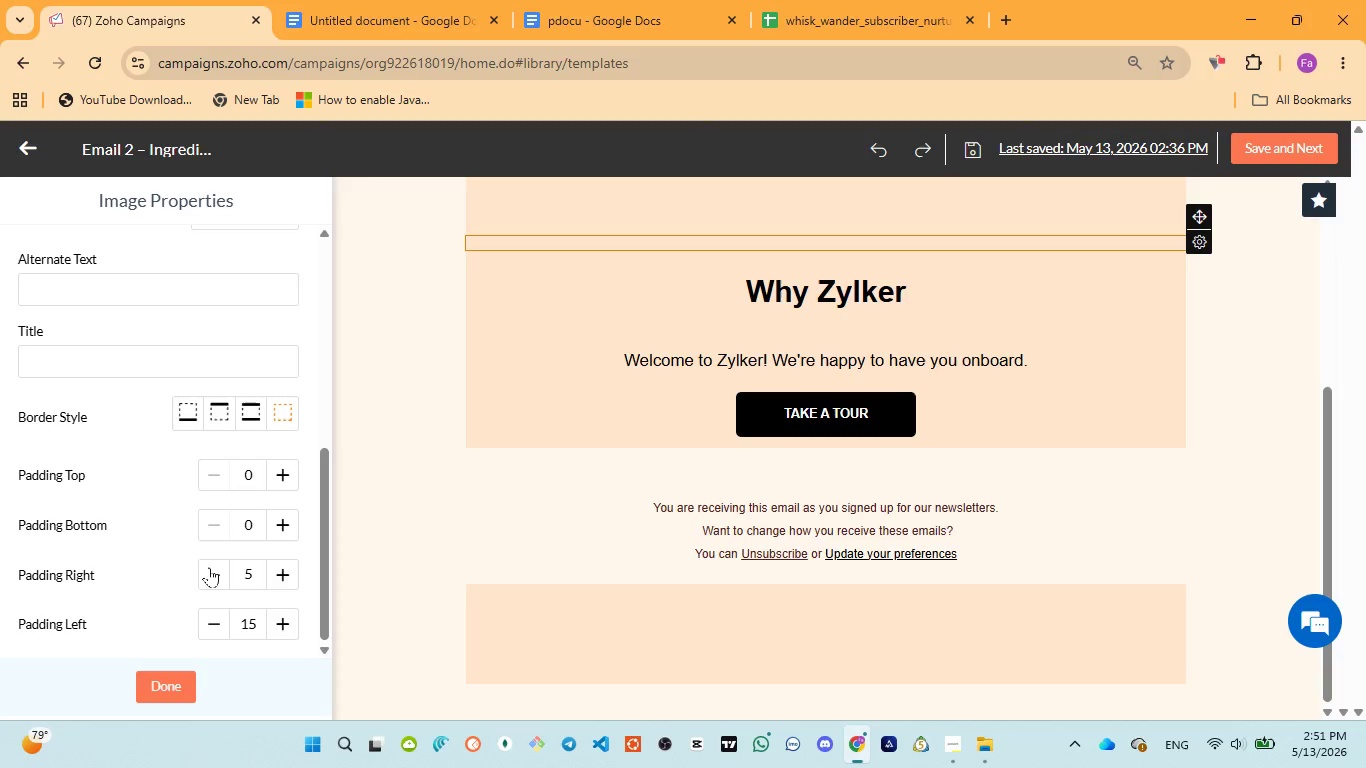 
triple_click([209, 567])
 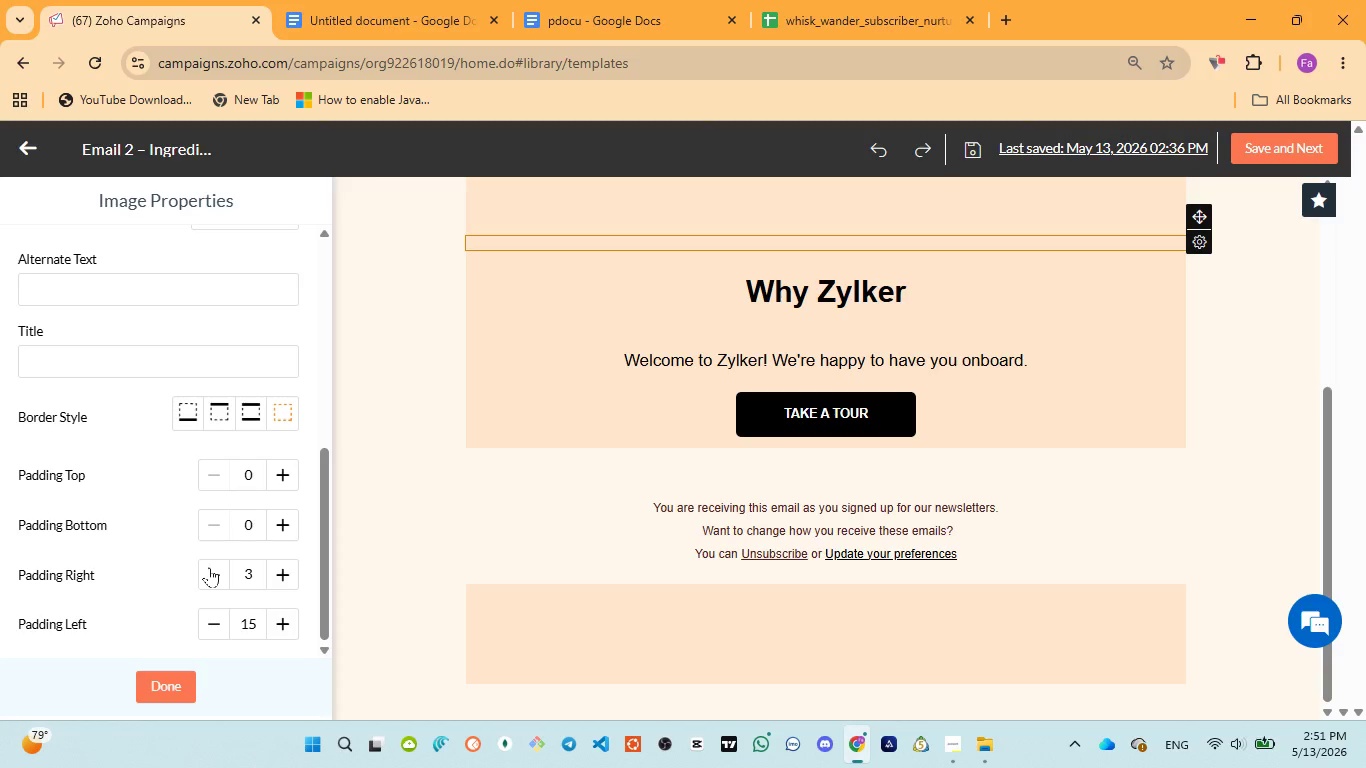 
triple_click([209, 567])
 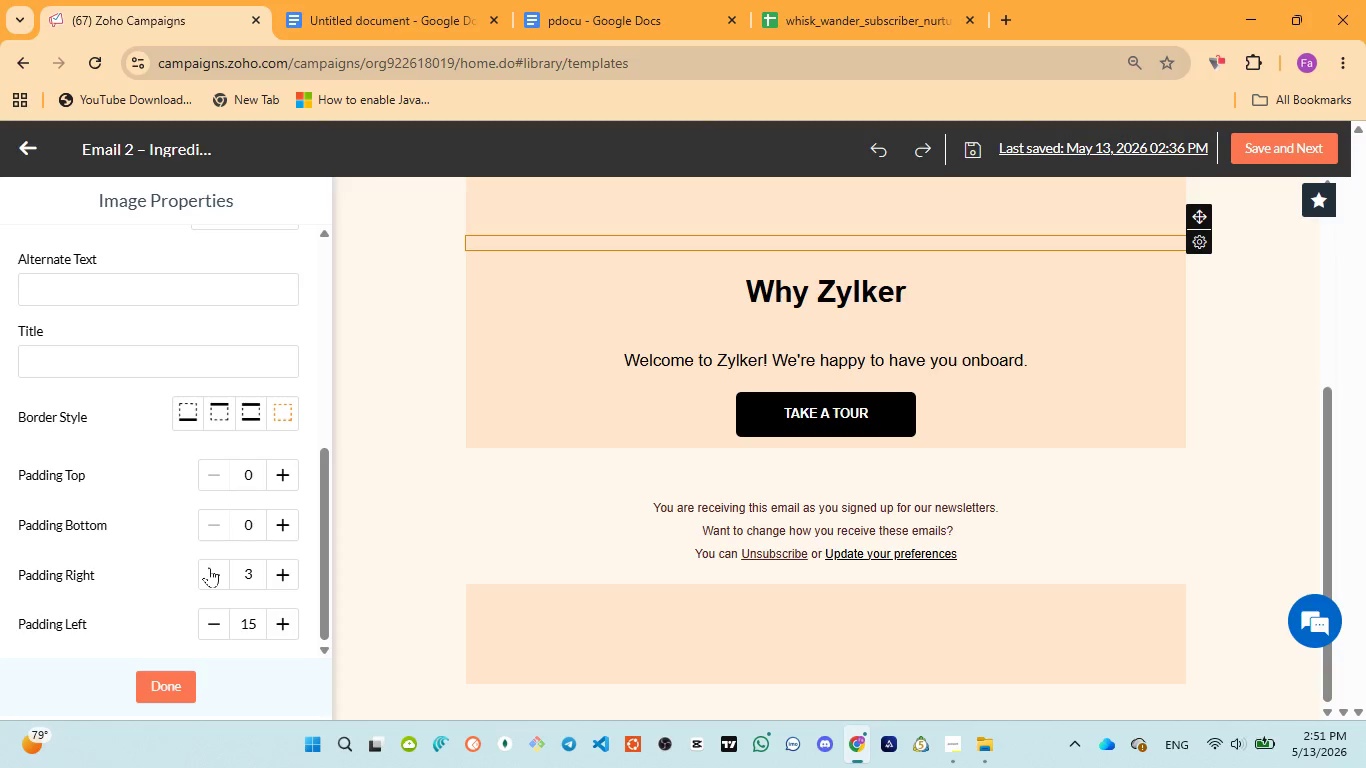 
triple_click([209, 567])
 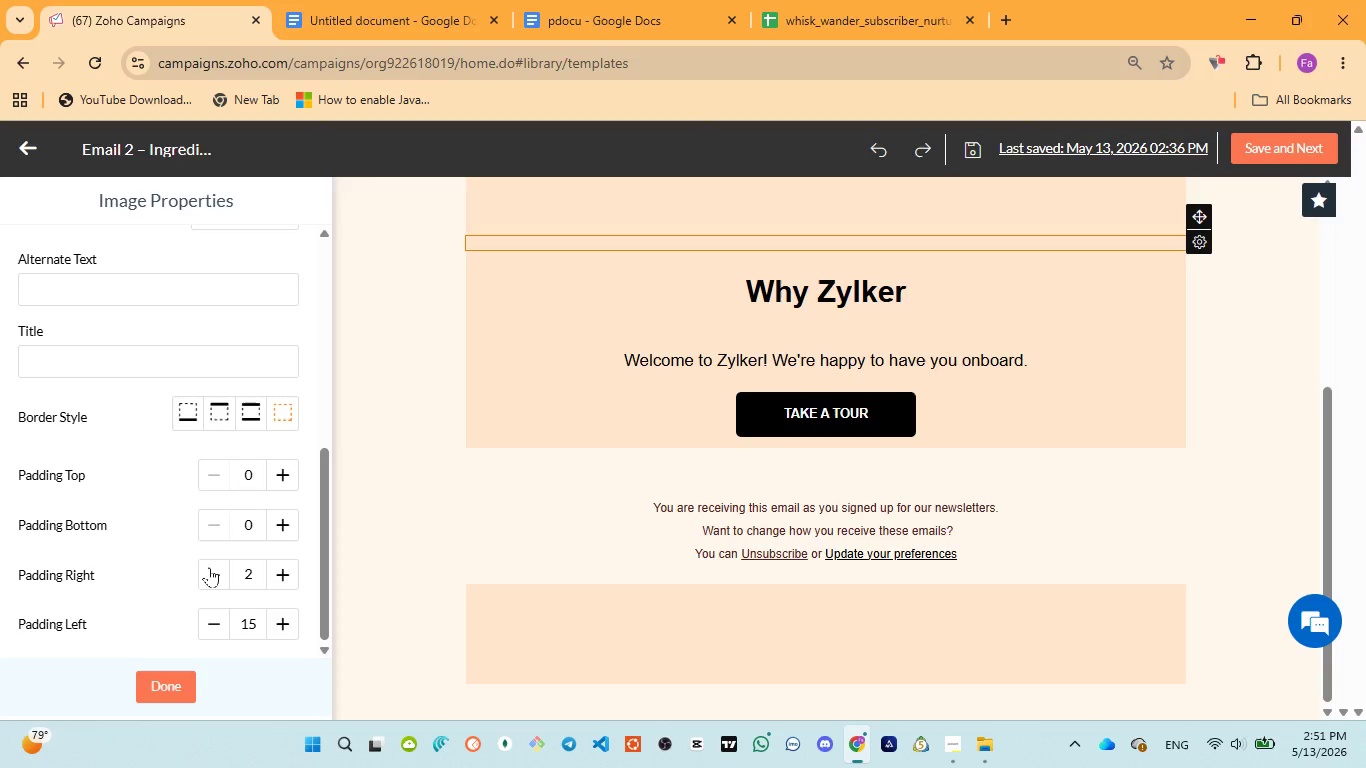 
triple_click([209, 567])
 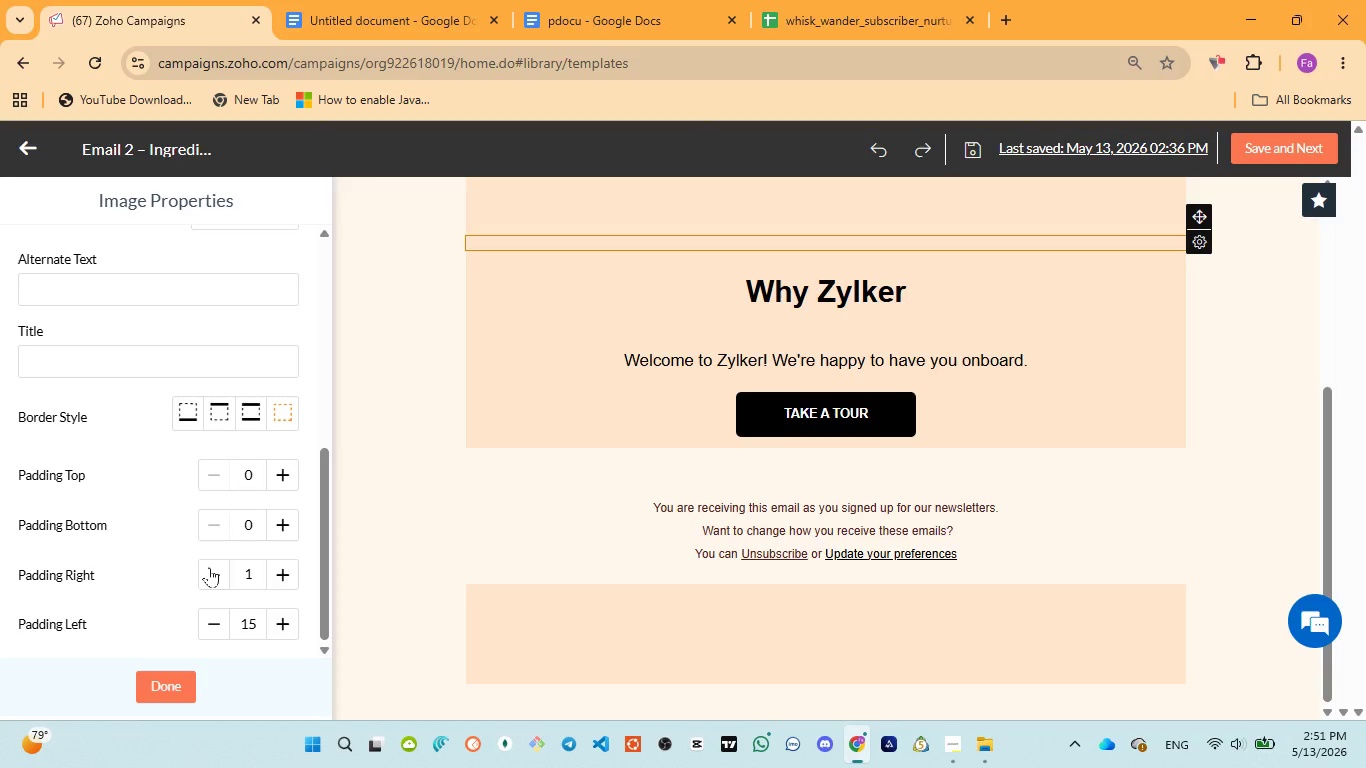 
triple_click([209, 567])
 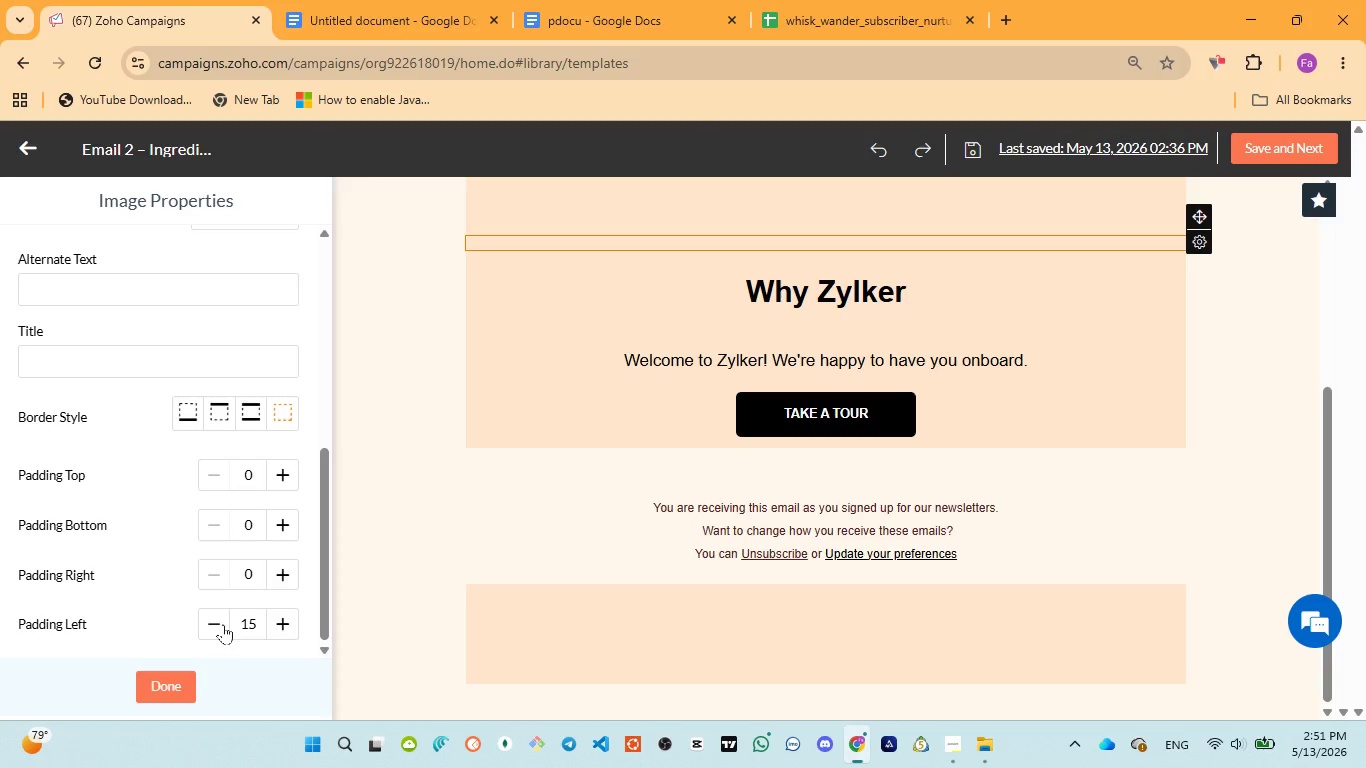 
double_click([223, 624])
 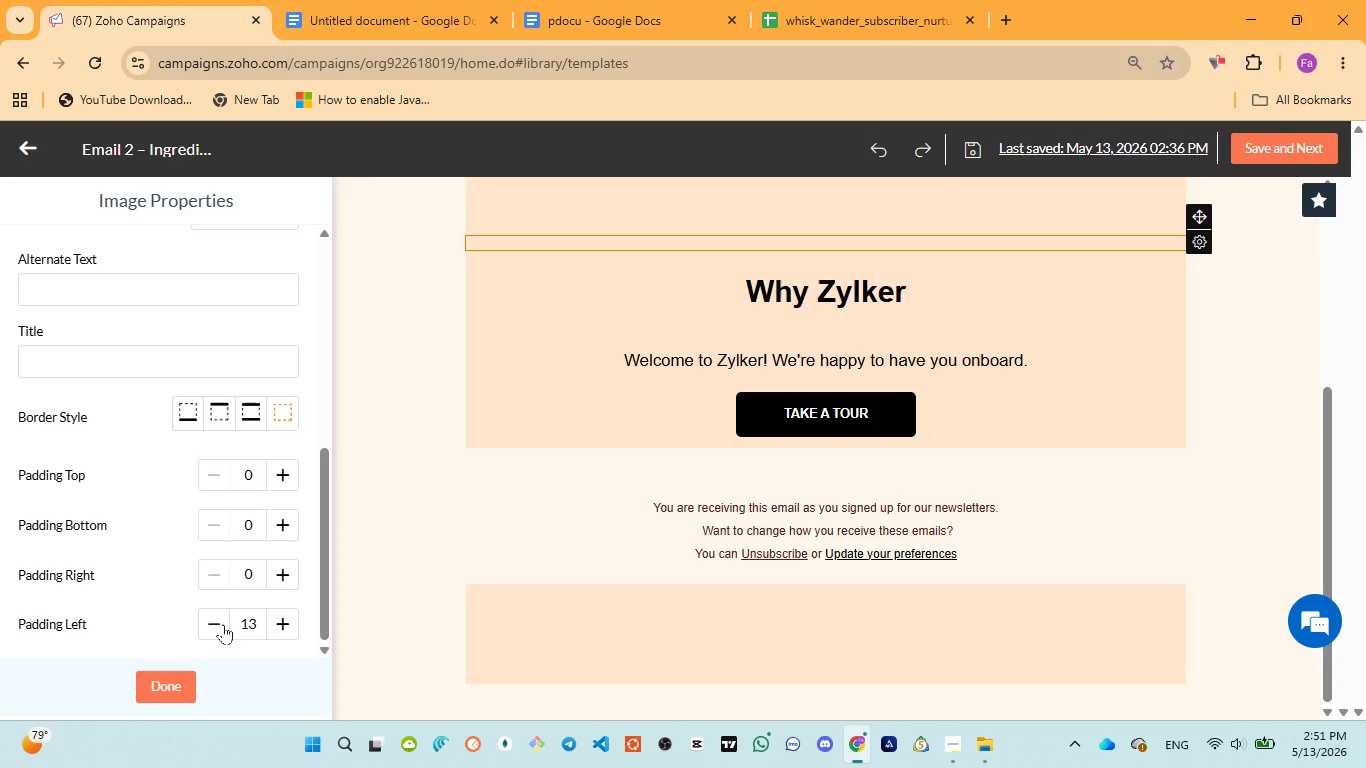 
triple_click([223, 624])
 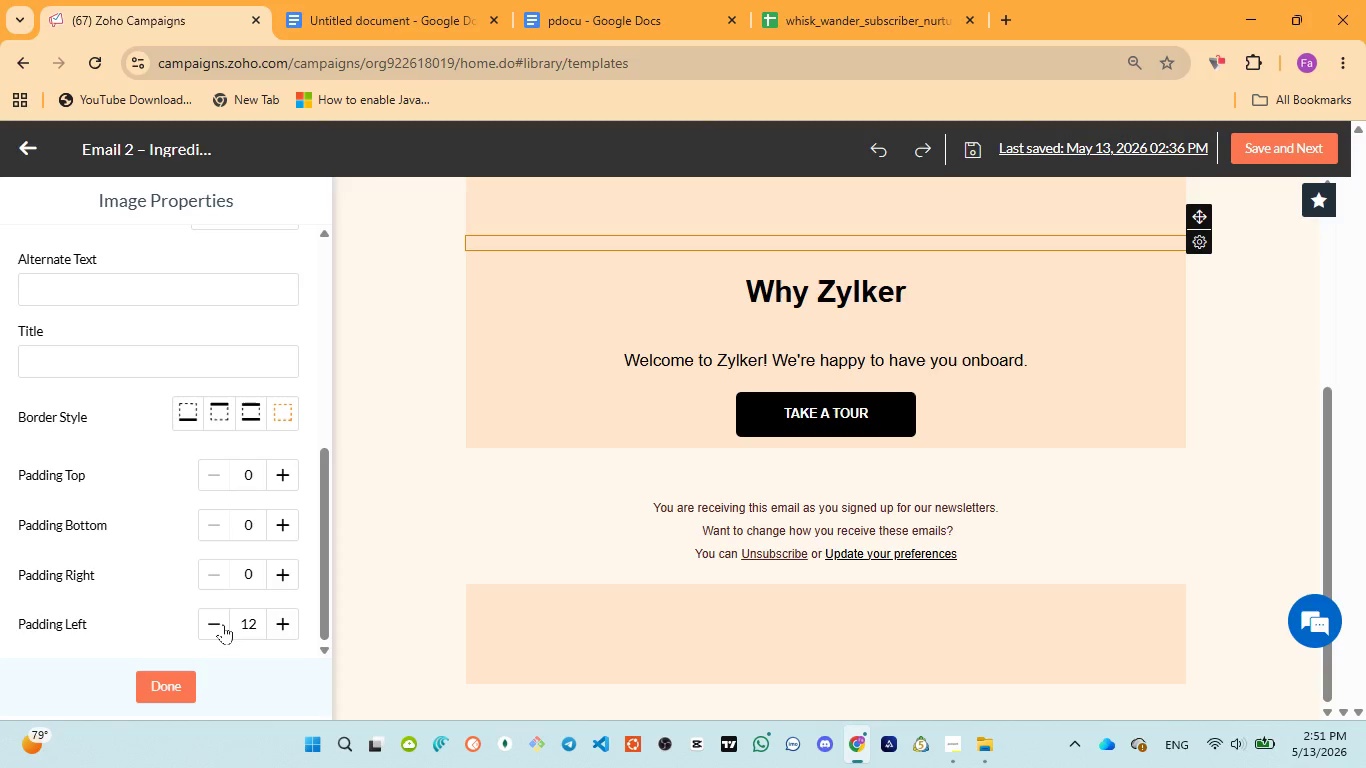 
triple_click([223, 624])
 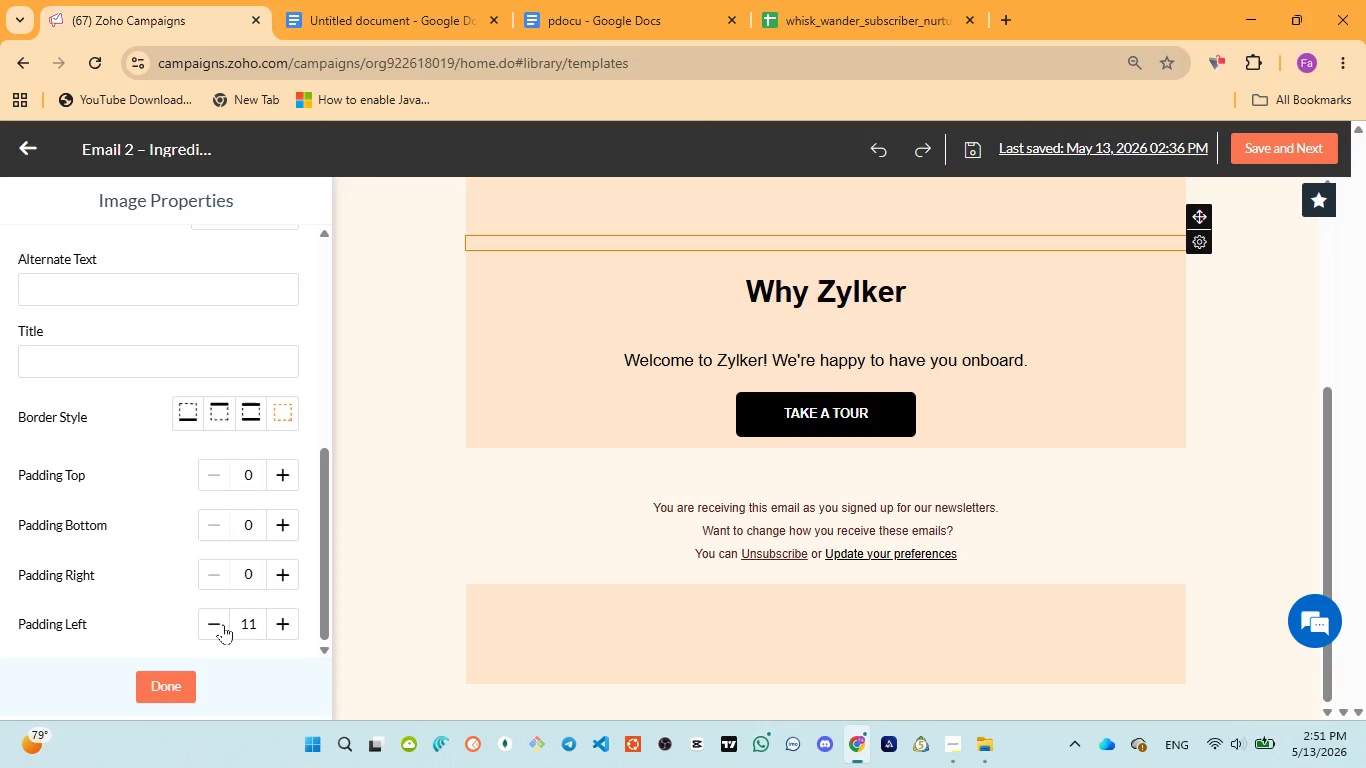 
triple_click([223, 624])
 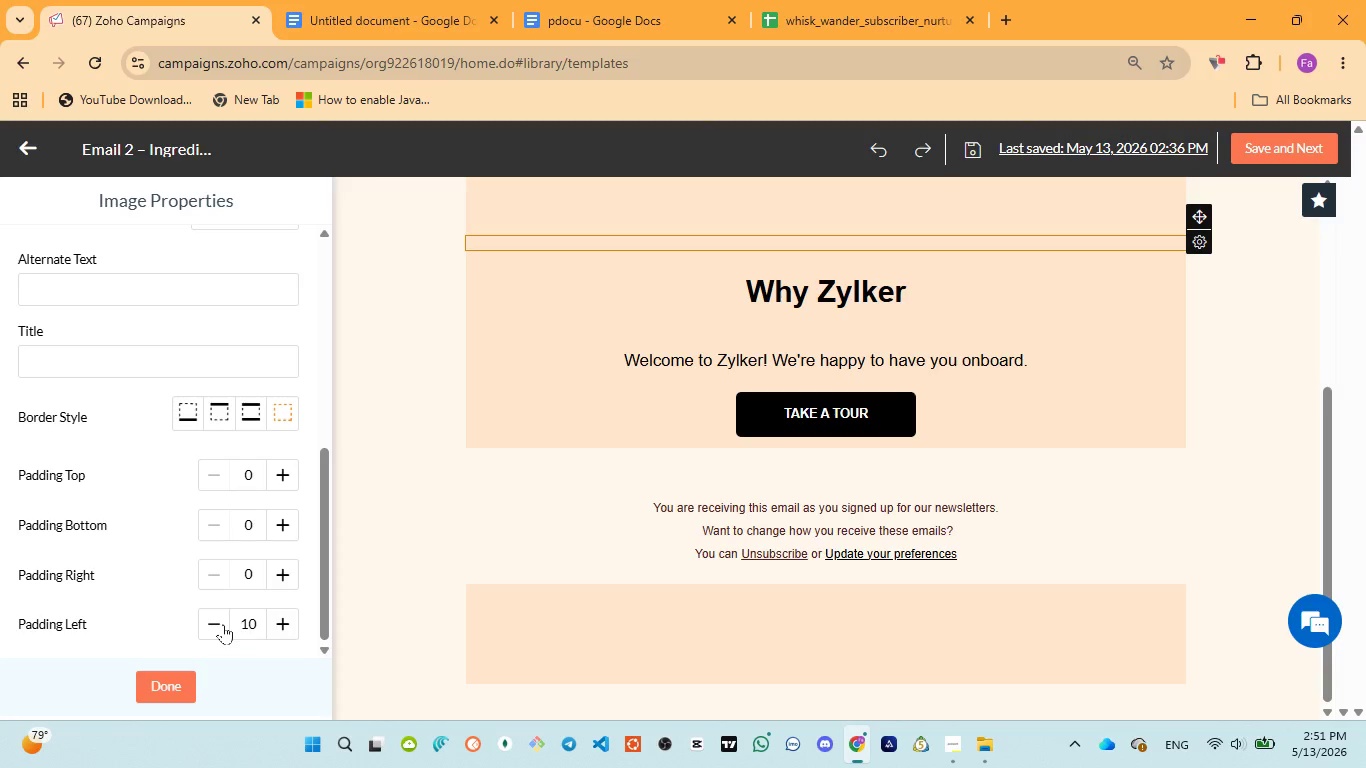 
triple_click([223, 624])
 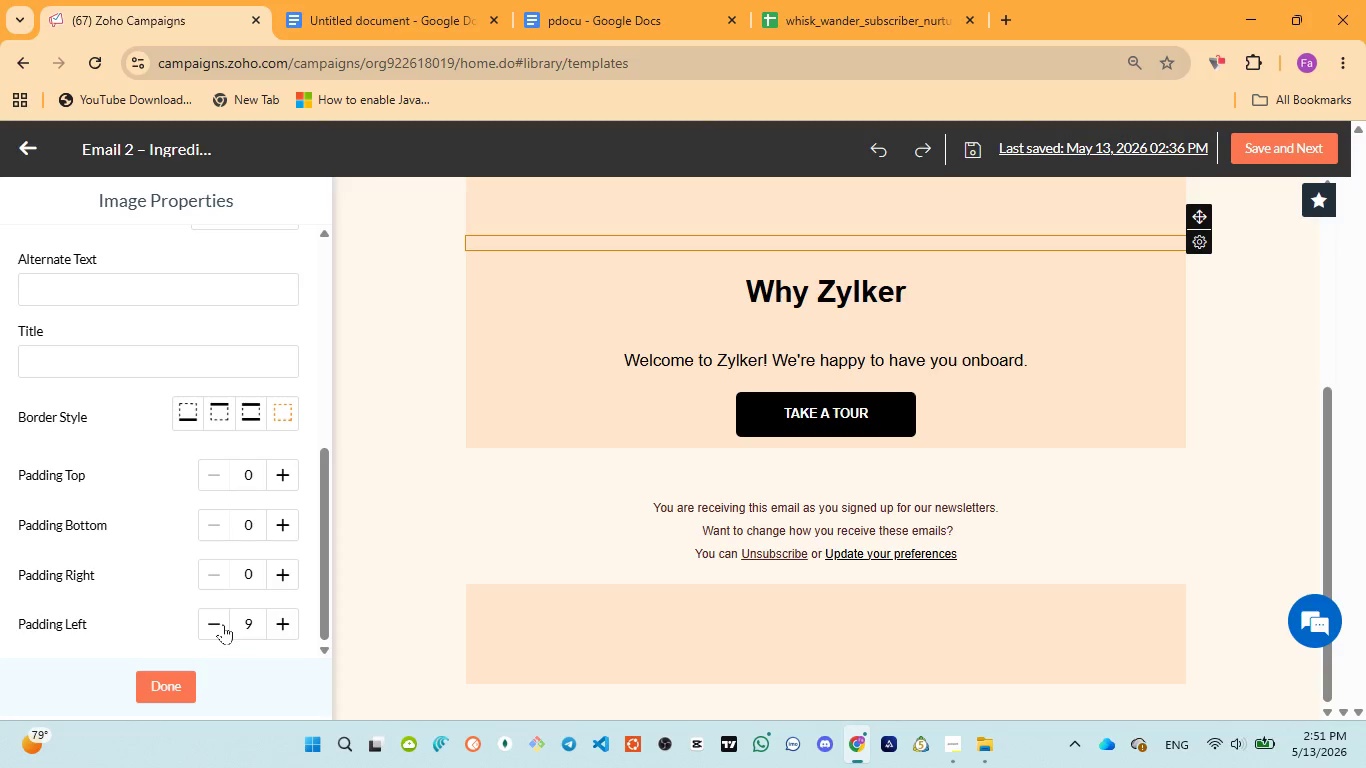 
triple_click([223, 624])
 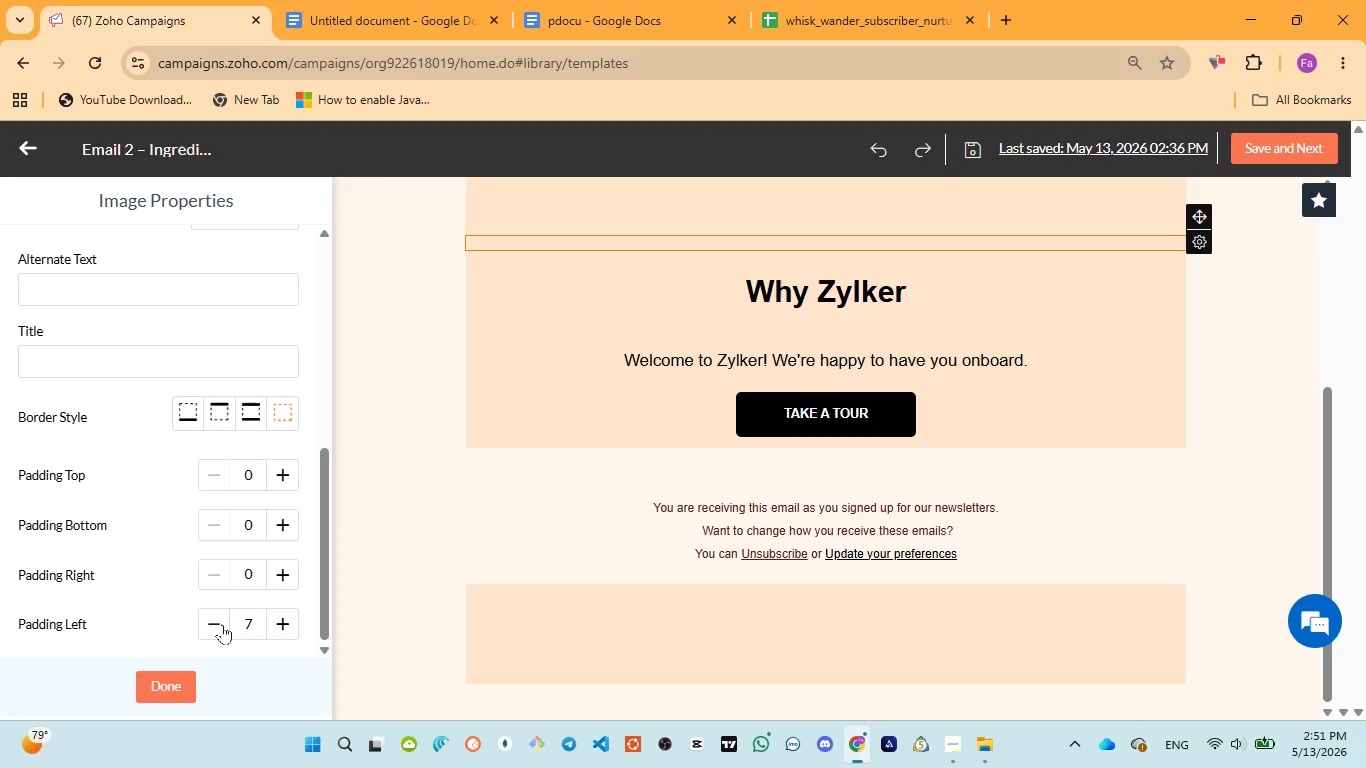 
triple_click([222, 624])
 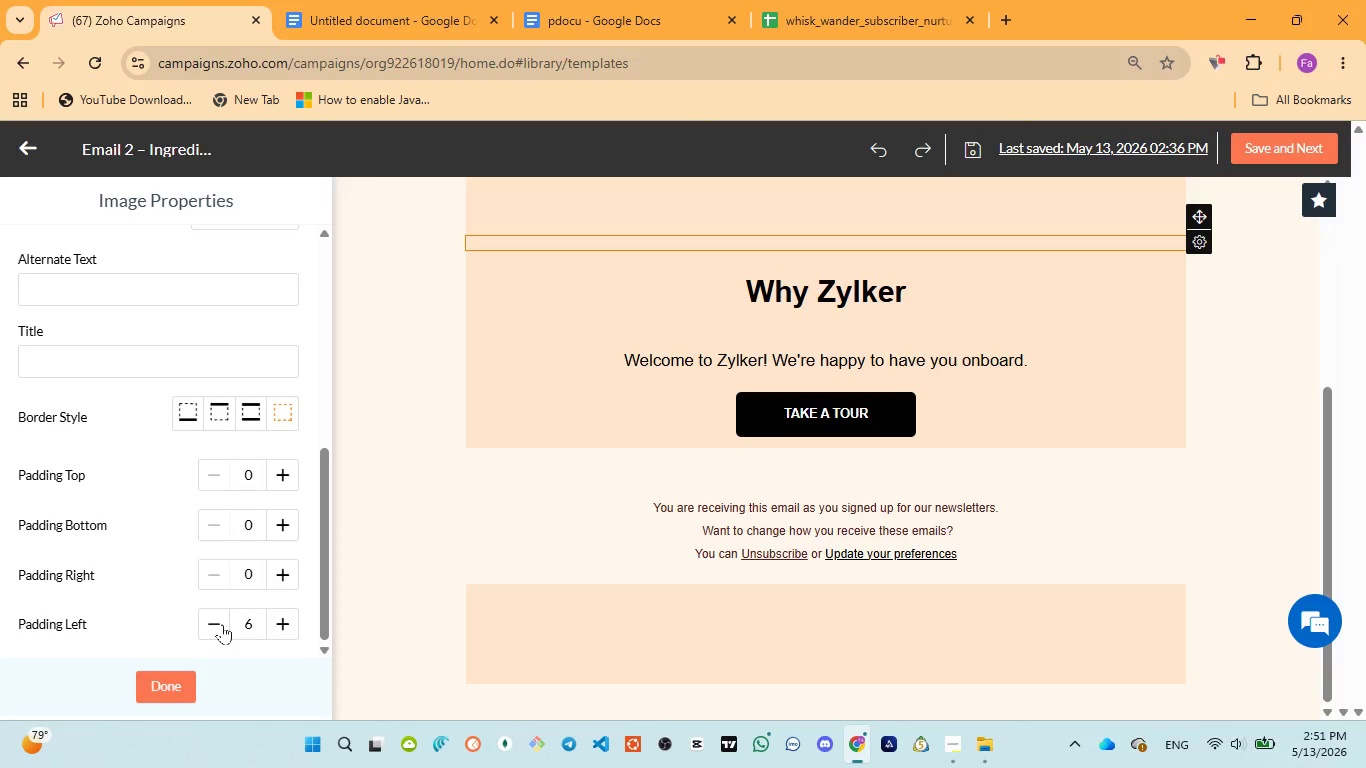 
triple_click([222, 624])
 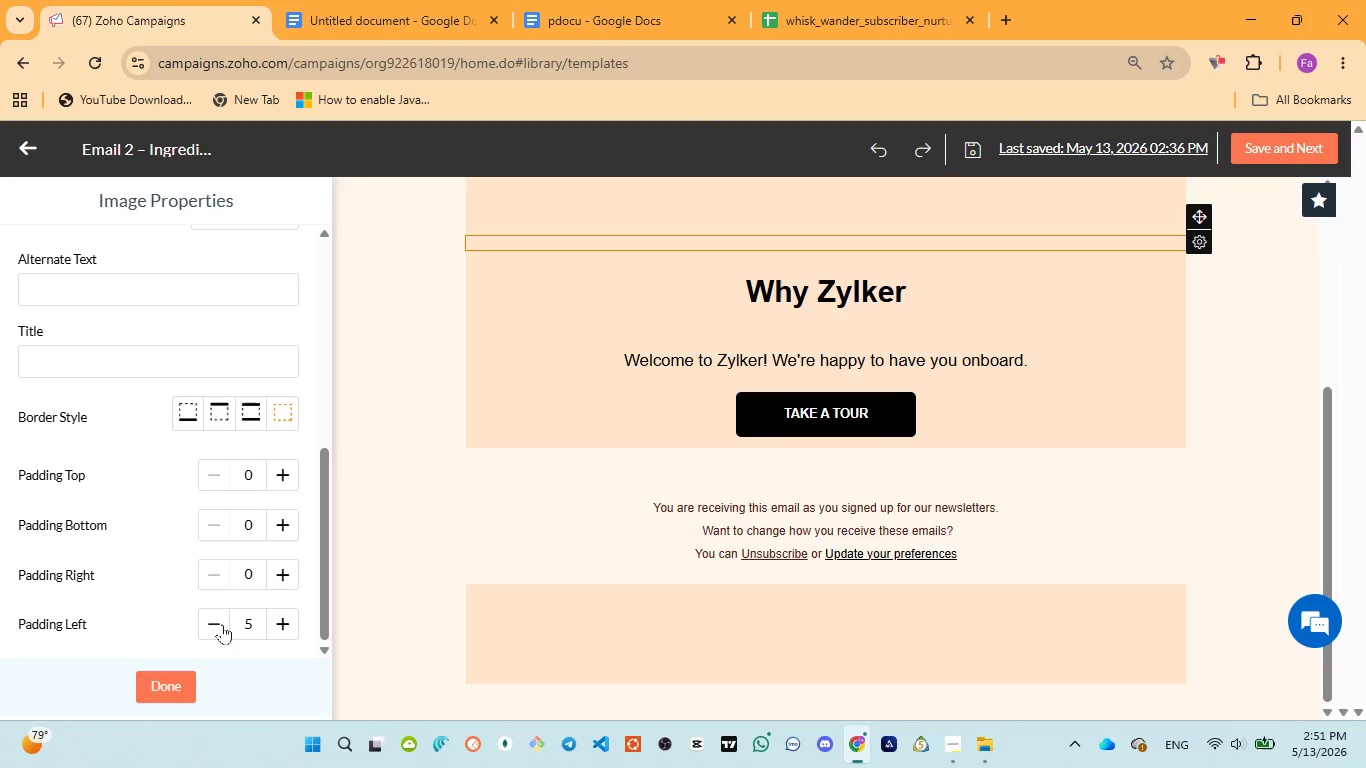 
triple_click([222, 624])
 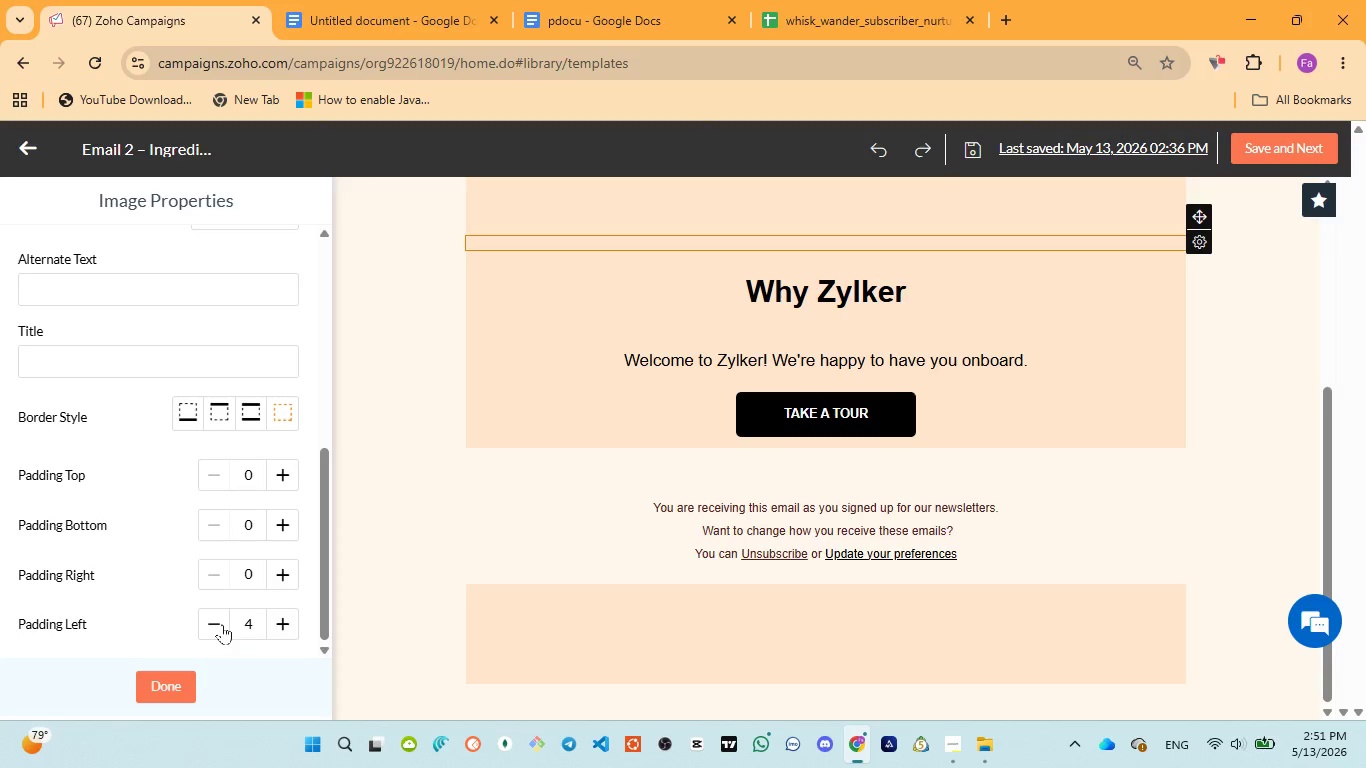 
triple_click([222, 624])
 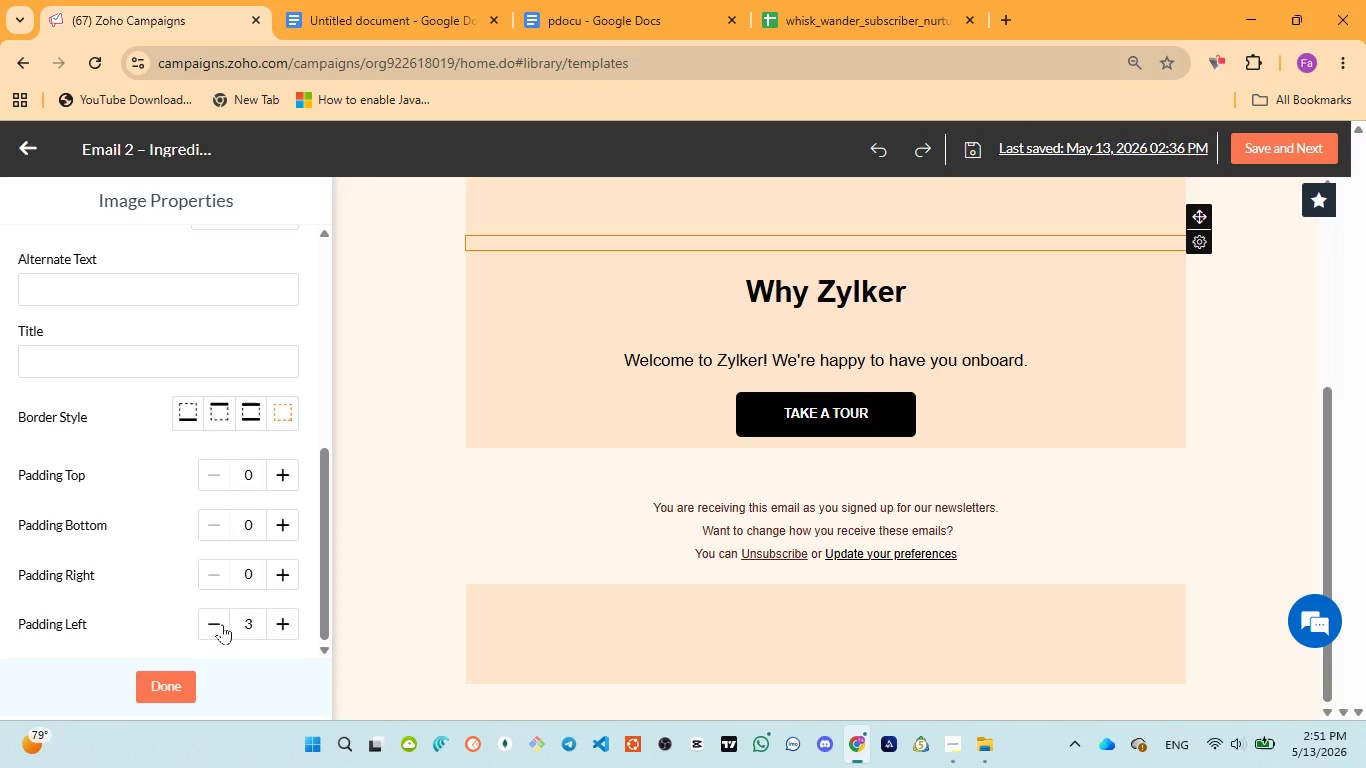 
triple_click([222, 624])
 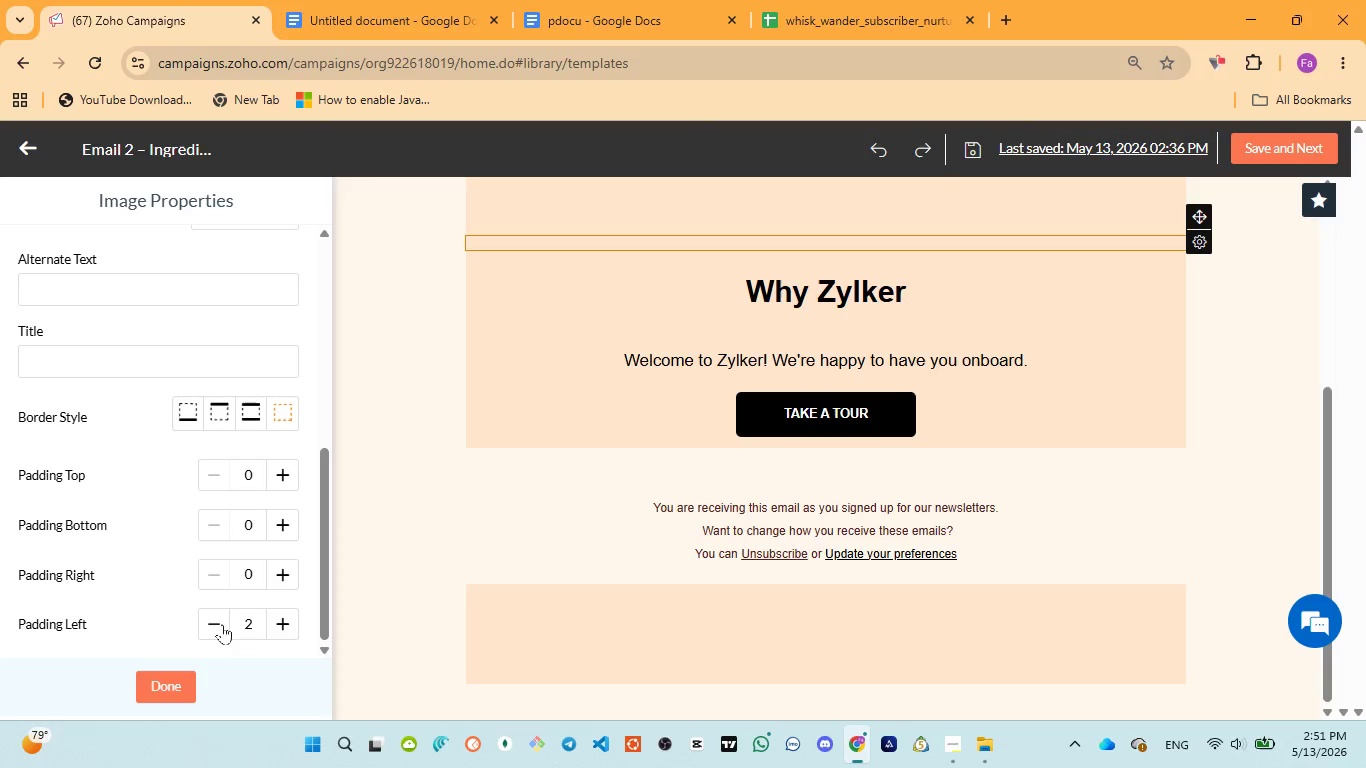 
triple_click([222, 624])
 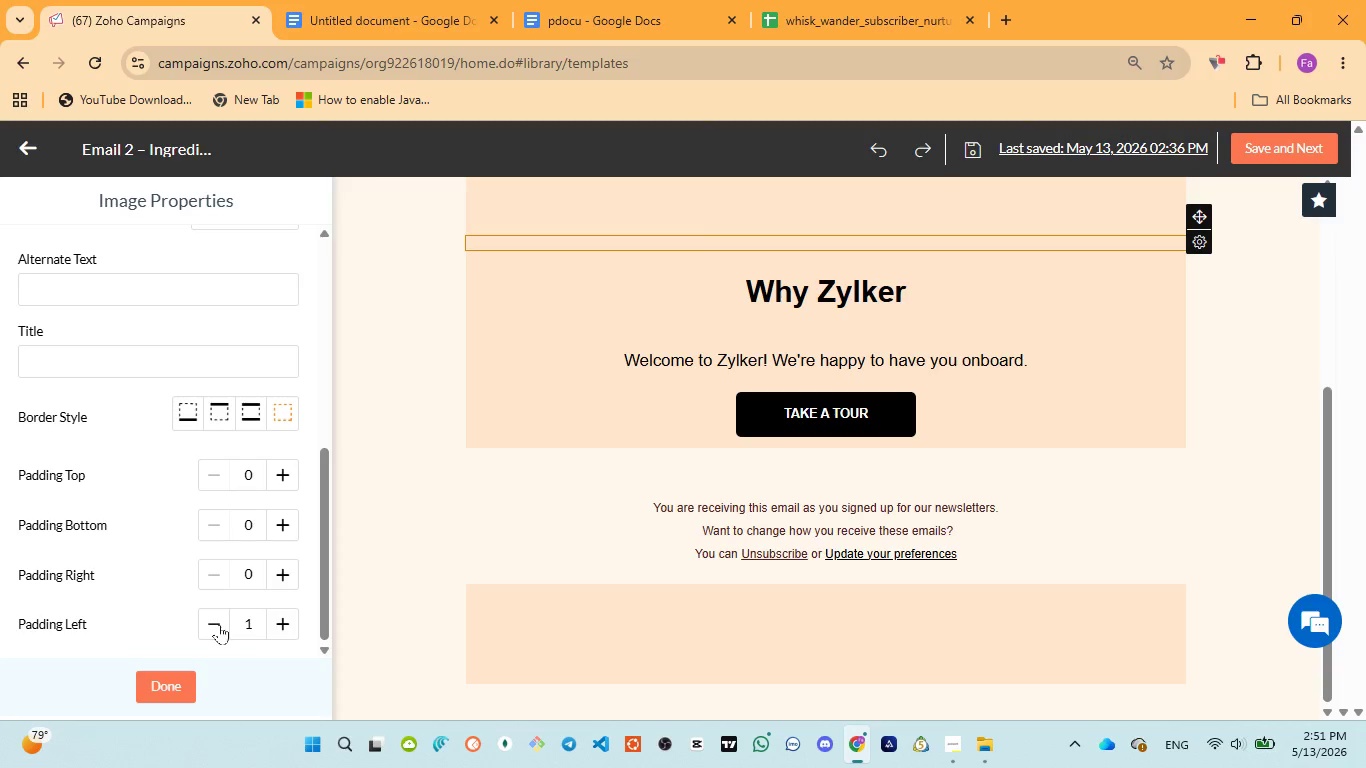 
triple_click([219, 624])
 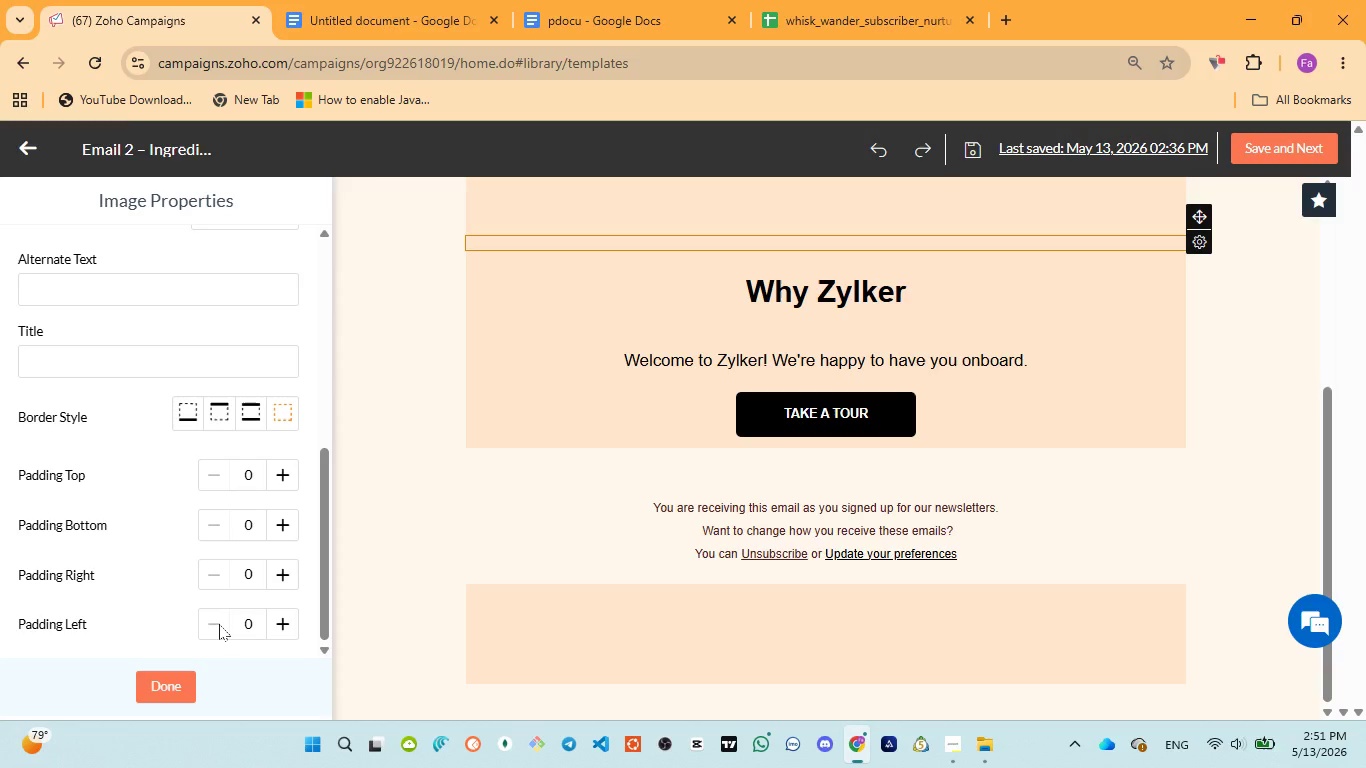 
triple_click([219, 624])
 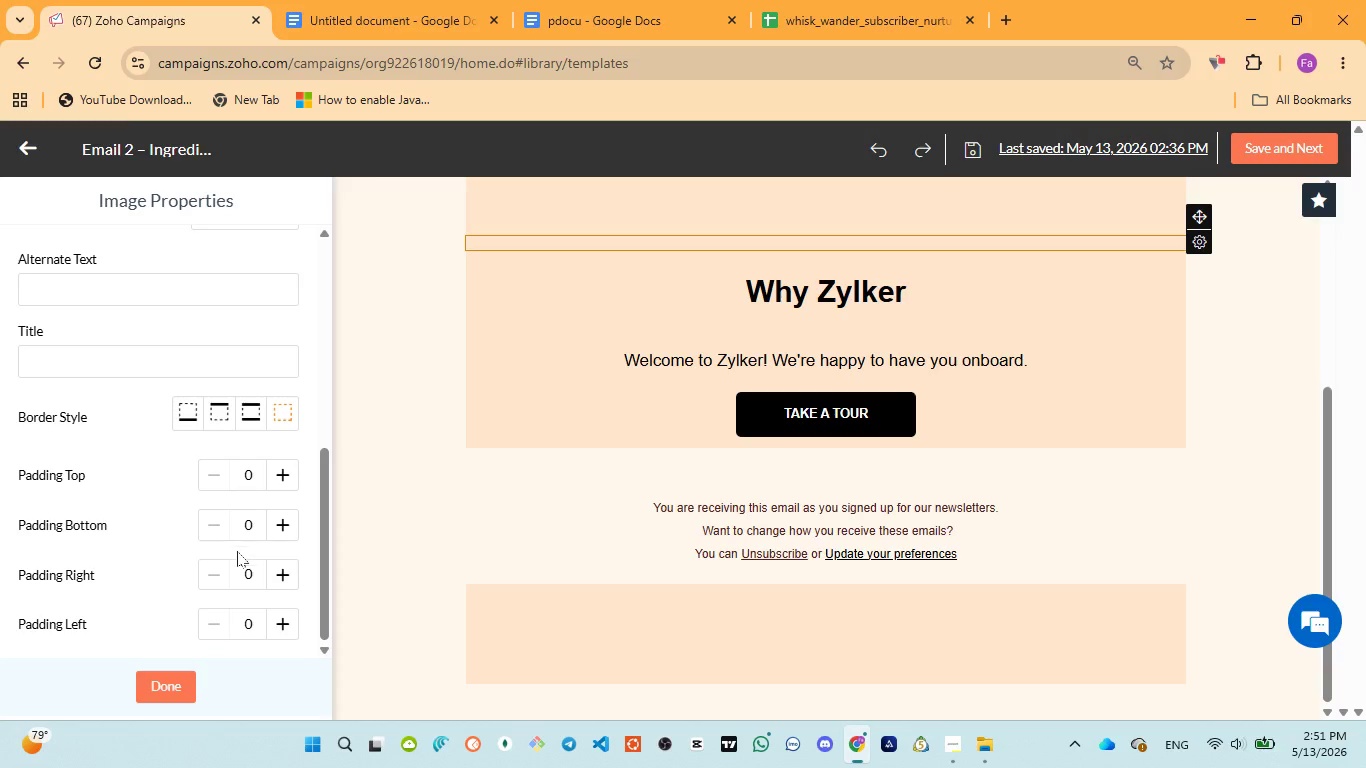 
scroll: coordinate [235, 556], scroll_direction: down, amount: 2.0
 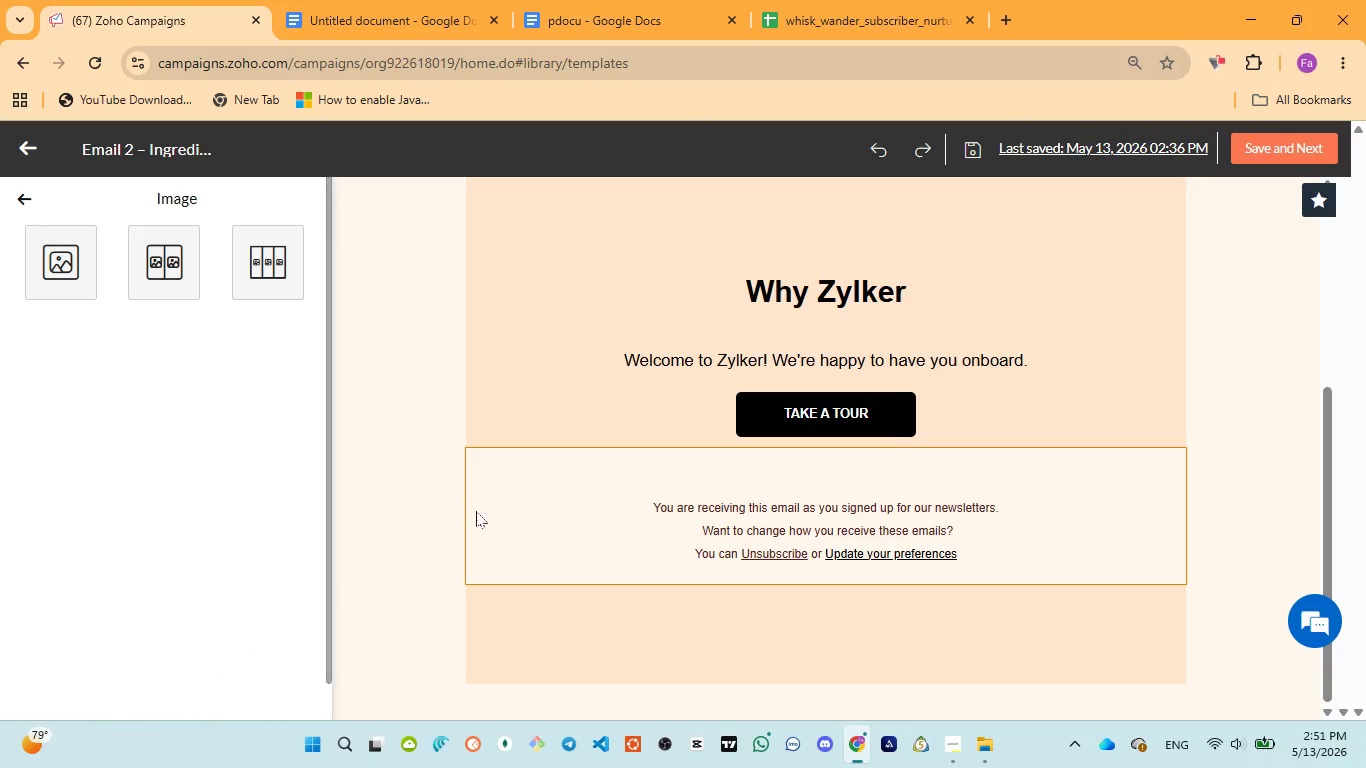 
scroll: coordinate [761, 352], scroll_direction: up, amount: 5.0
 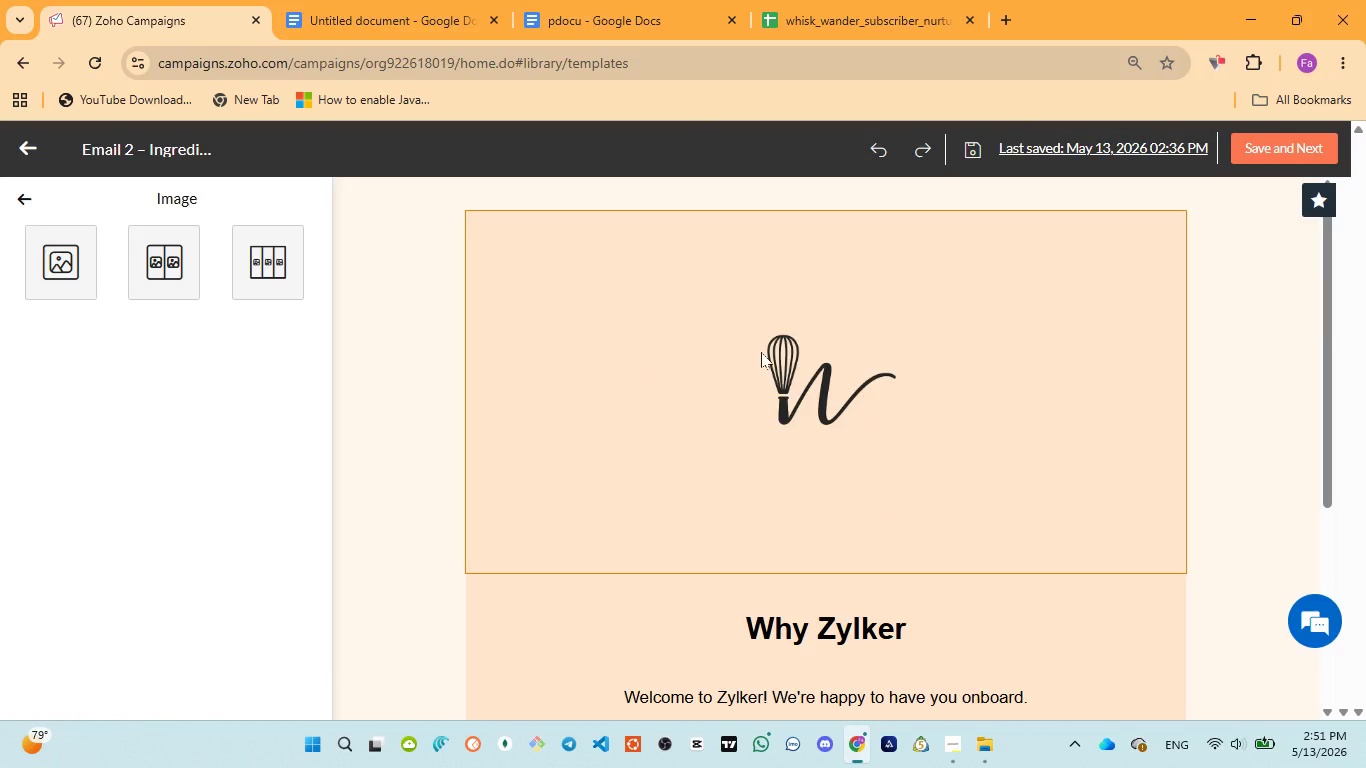 
scroll: coordinate [751, 400], scroll_direction: down, amount: 3.0
 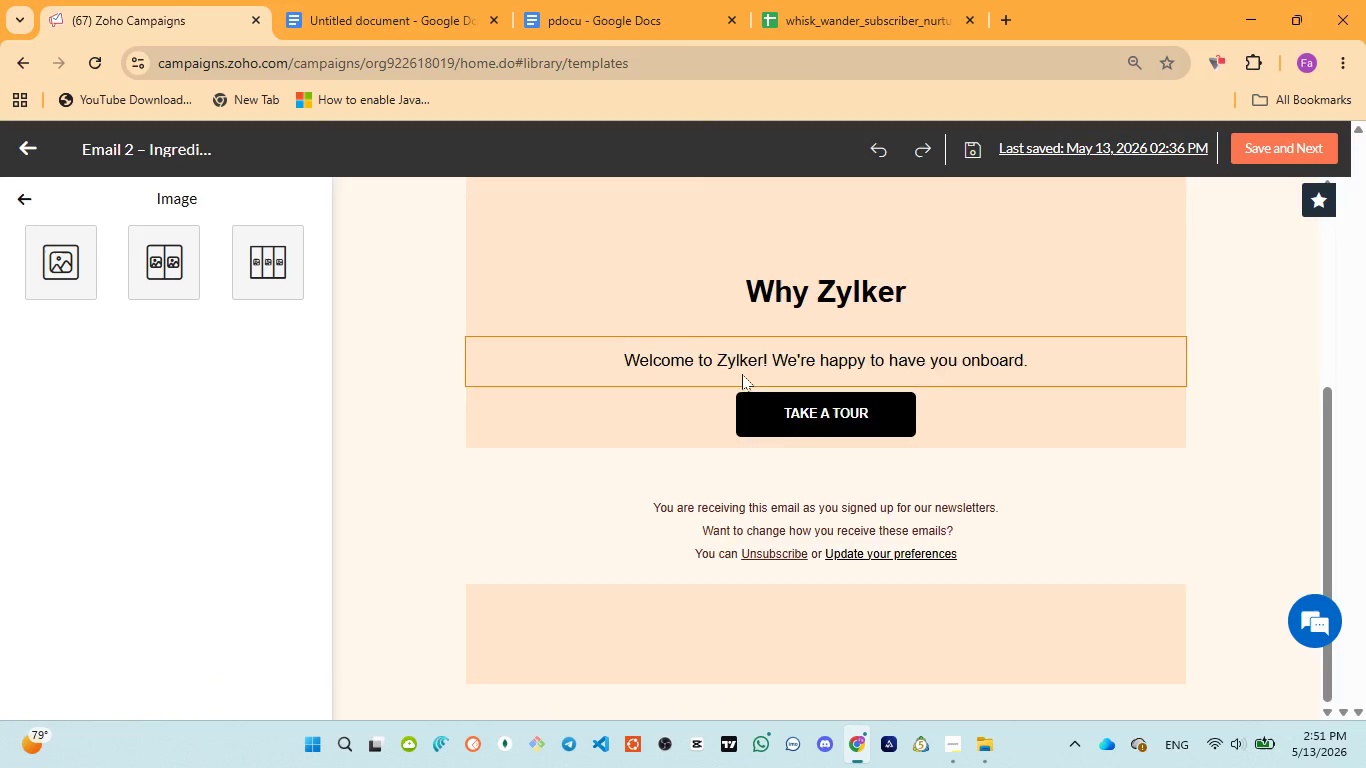 
left_click([742, 373])
 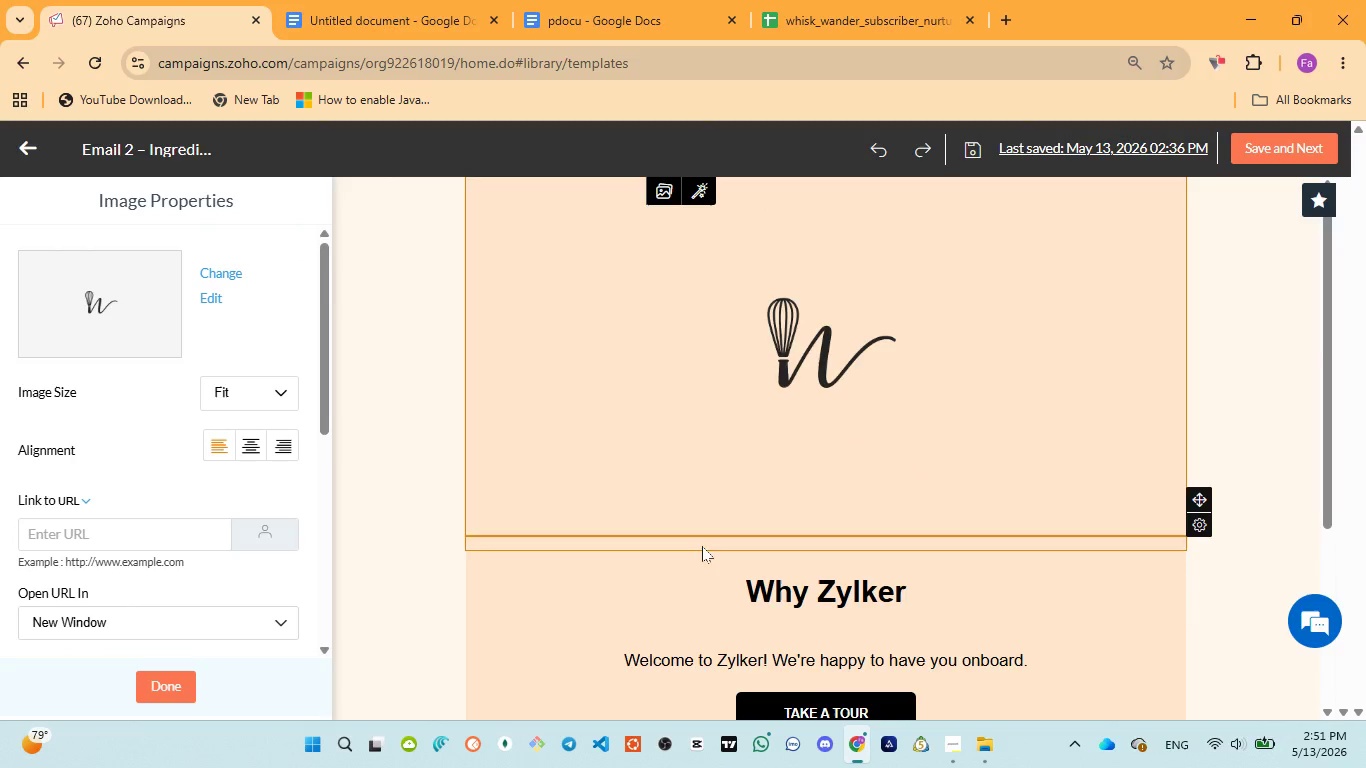 
scroll: coordinate [742, 374], scroll_direction: up, amount: 3.0
 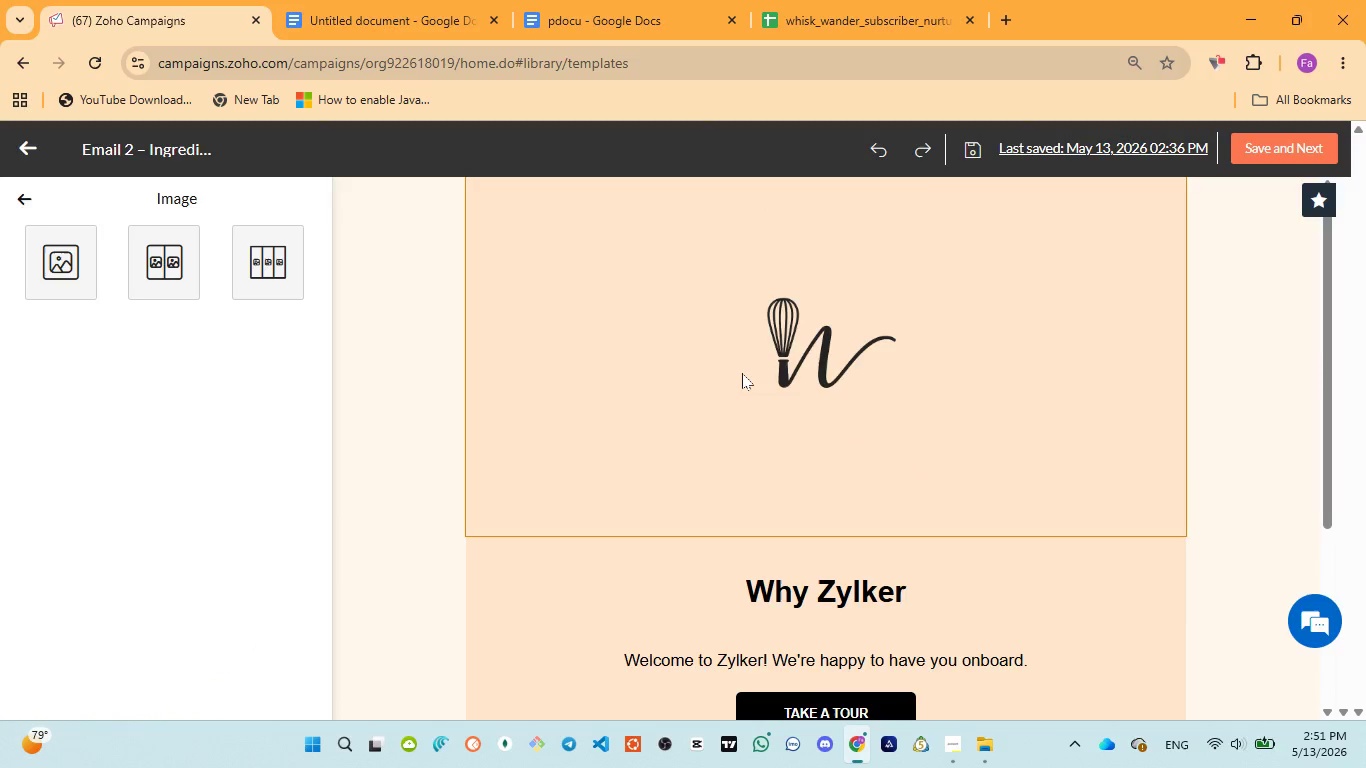 
left_click([696, 562])
 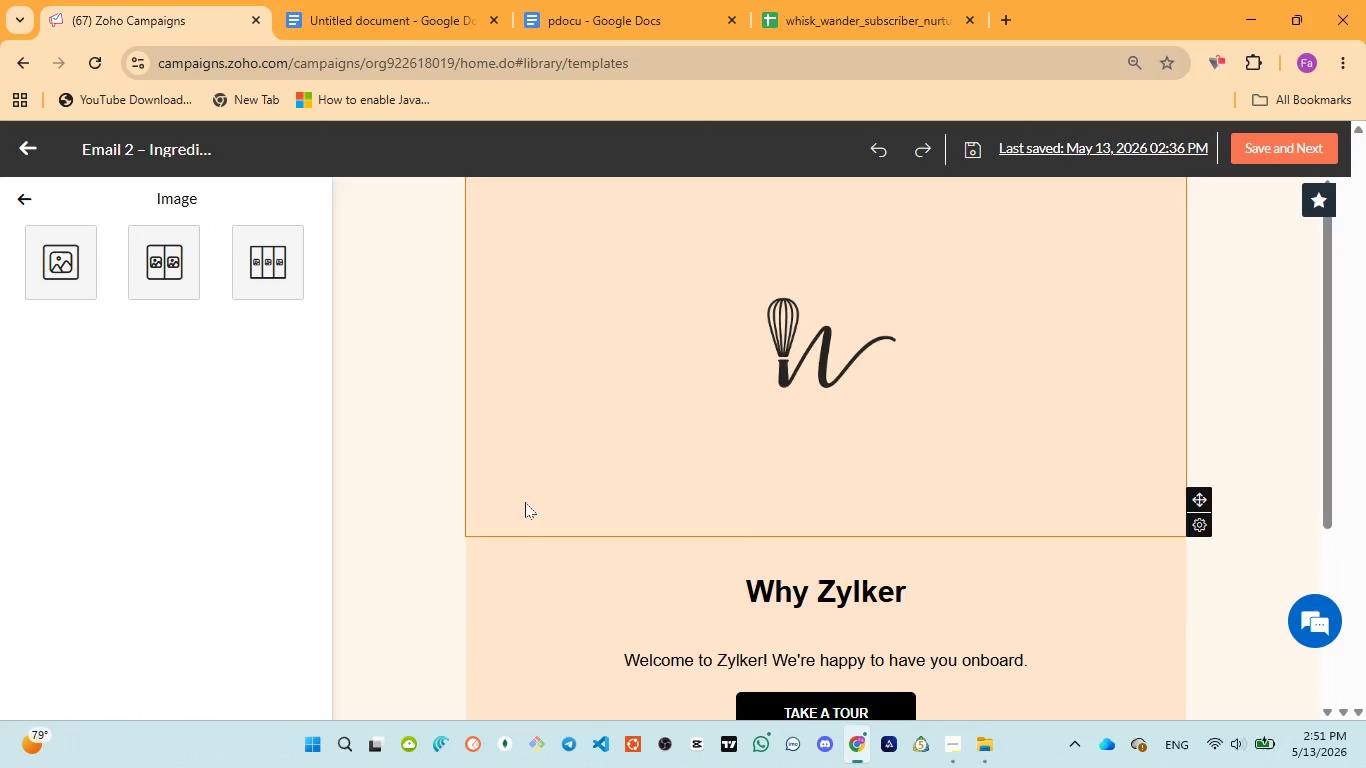 
left_click([757, 527])
 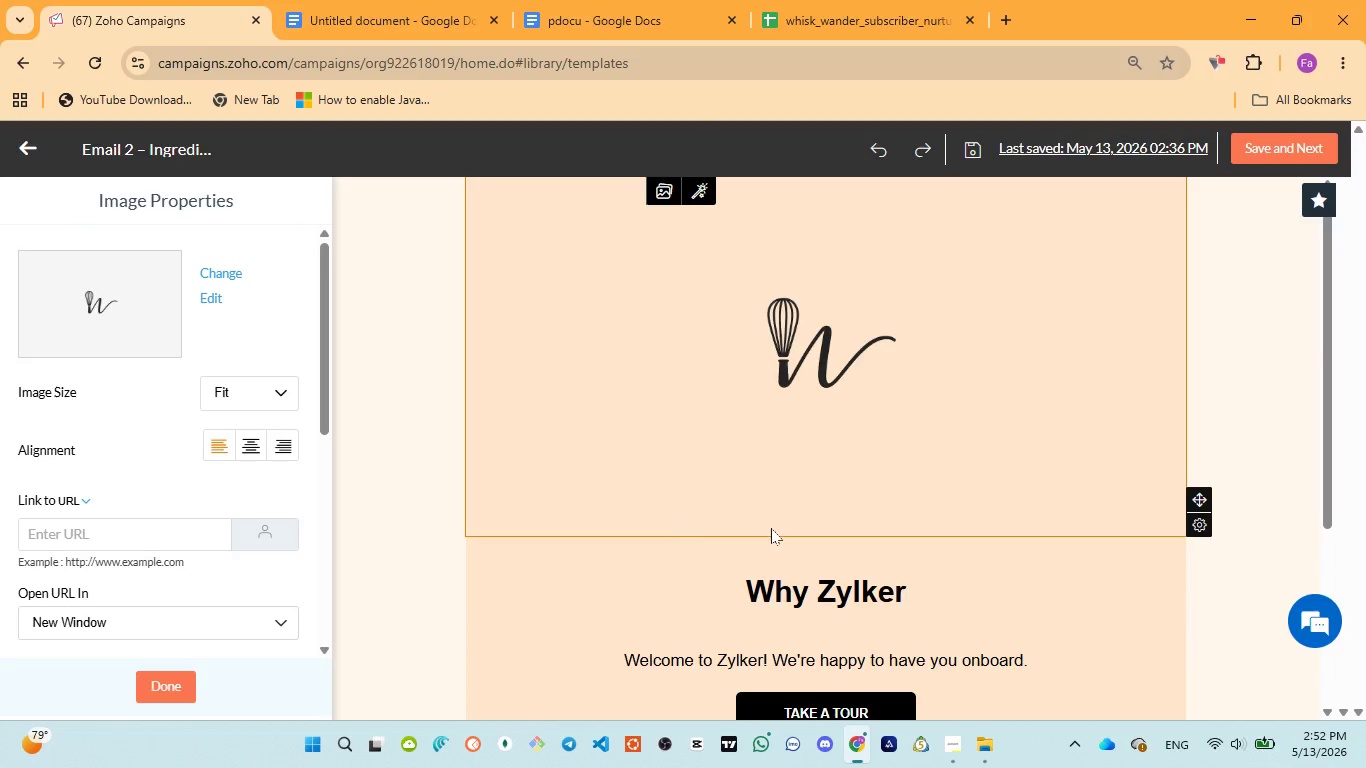 
scroll: coordinate [771, 528], scroll_direction: down, amount: 5.0
 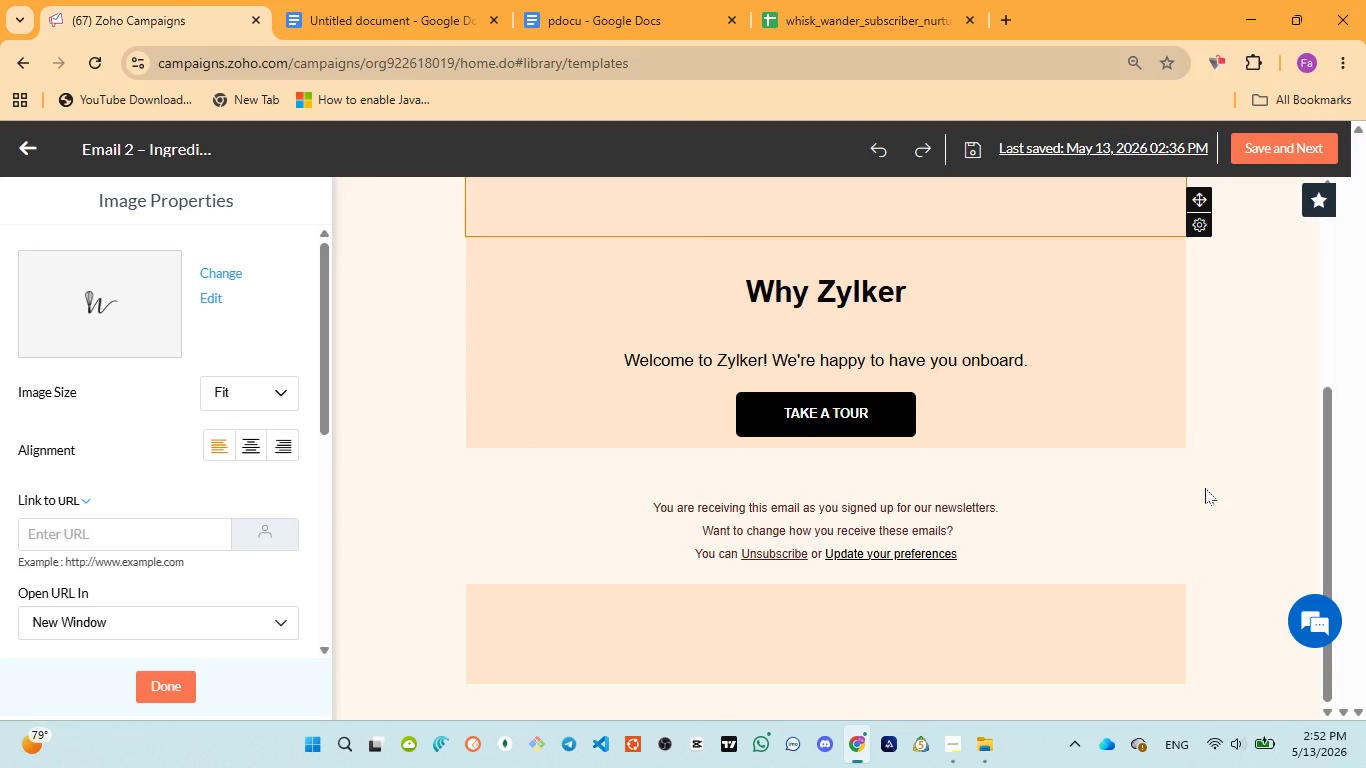 
scroll: coordinate [1205, 488], scroll_direction: up, amount: 3.0
 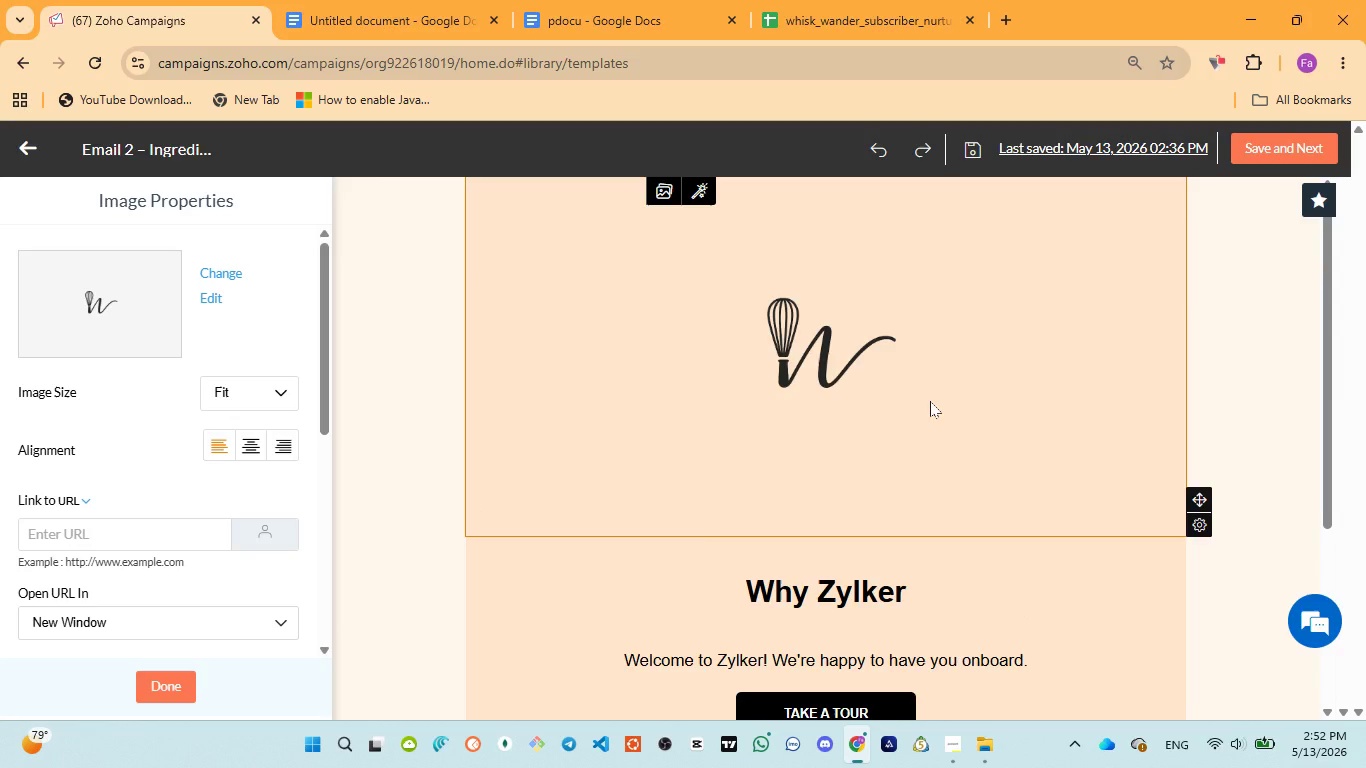 
key(Control+Z)
 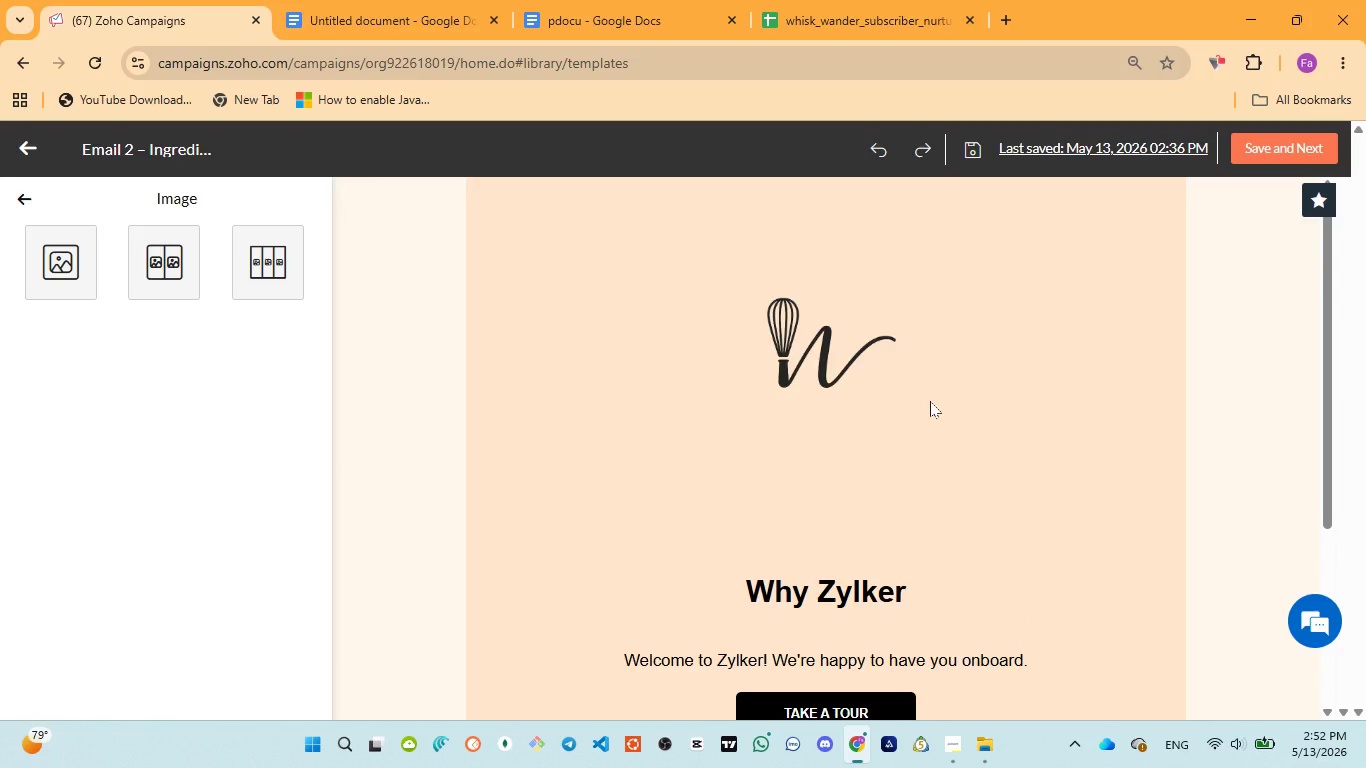 
key(Control+Z)
 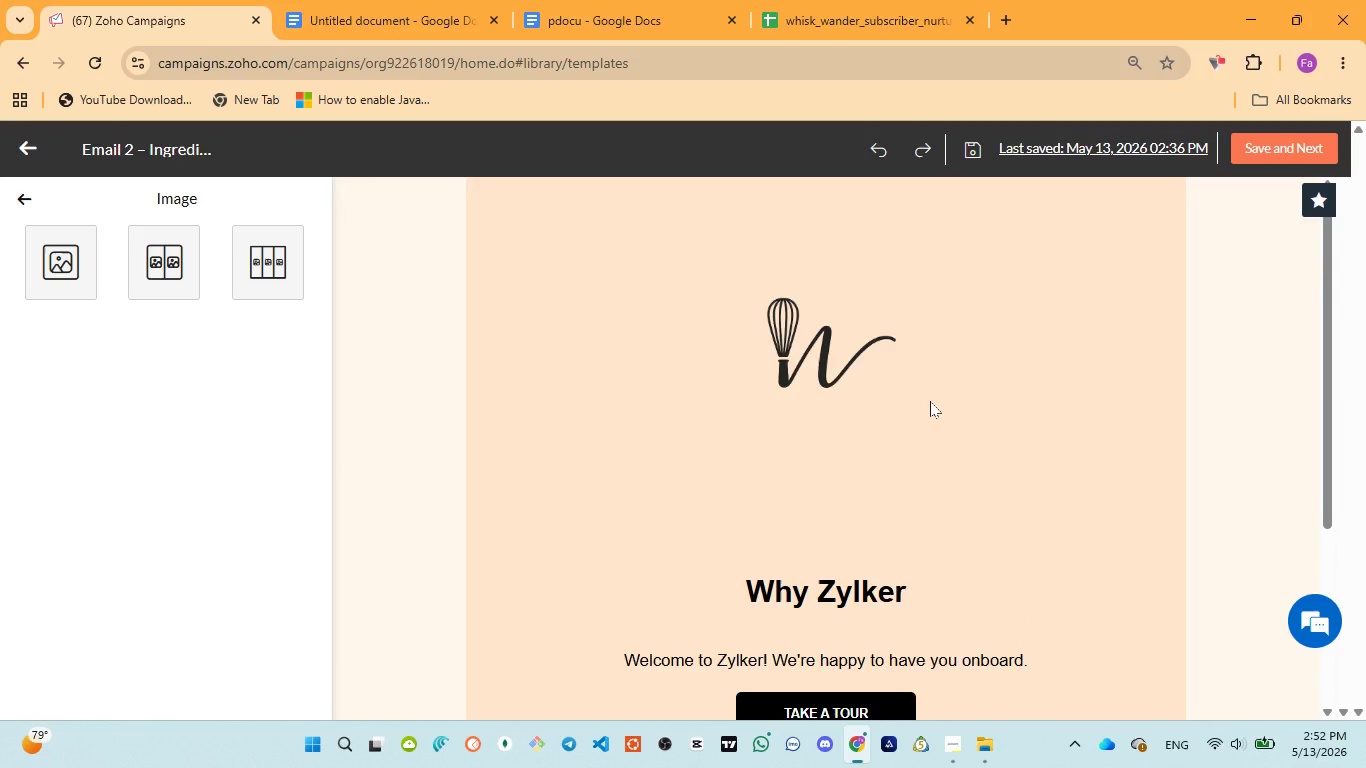 
key(Control+Z)
 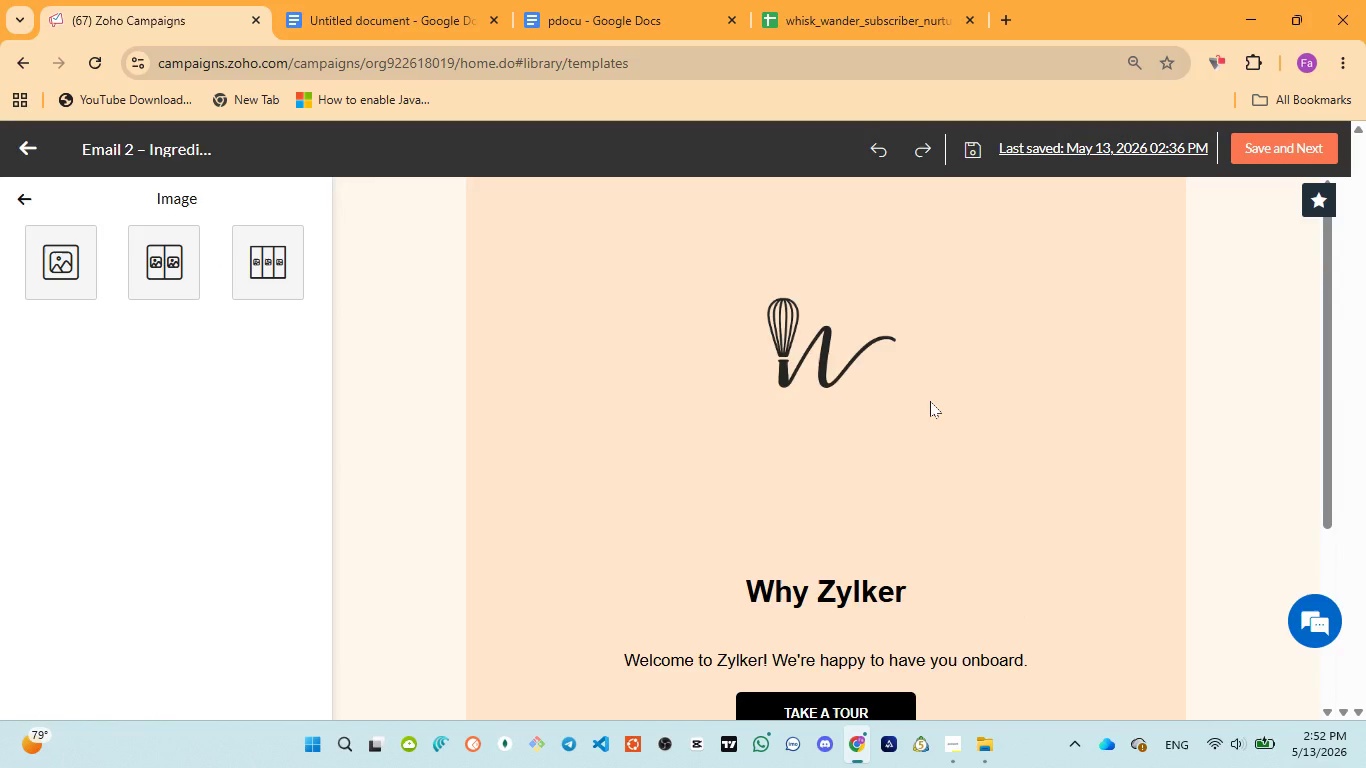 
scroll: coordinate [924, 415], scroll_direction: down, amount: 5.0
 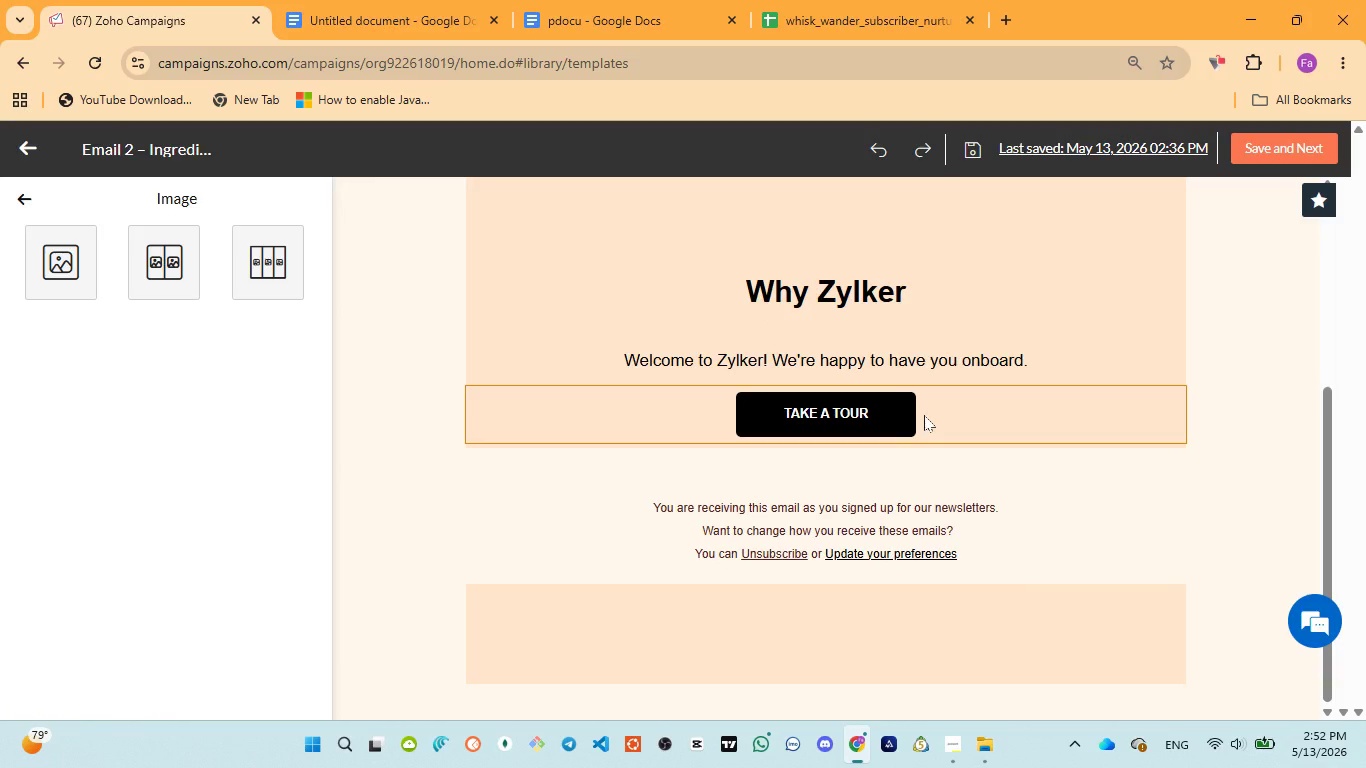 
key(Control+Z)
 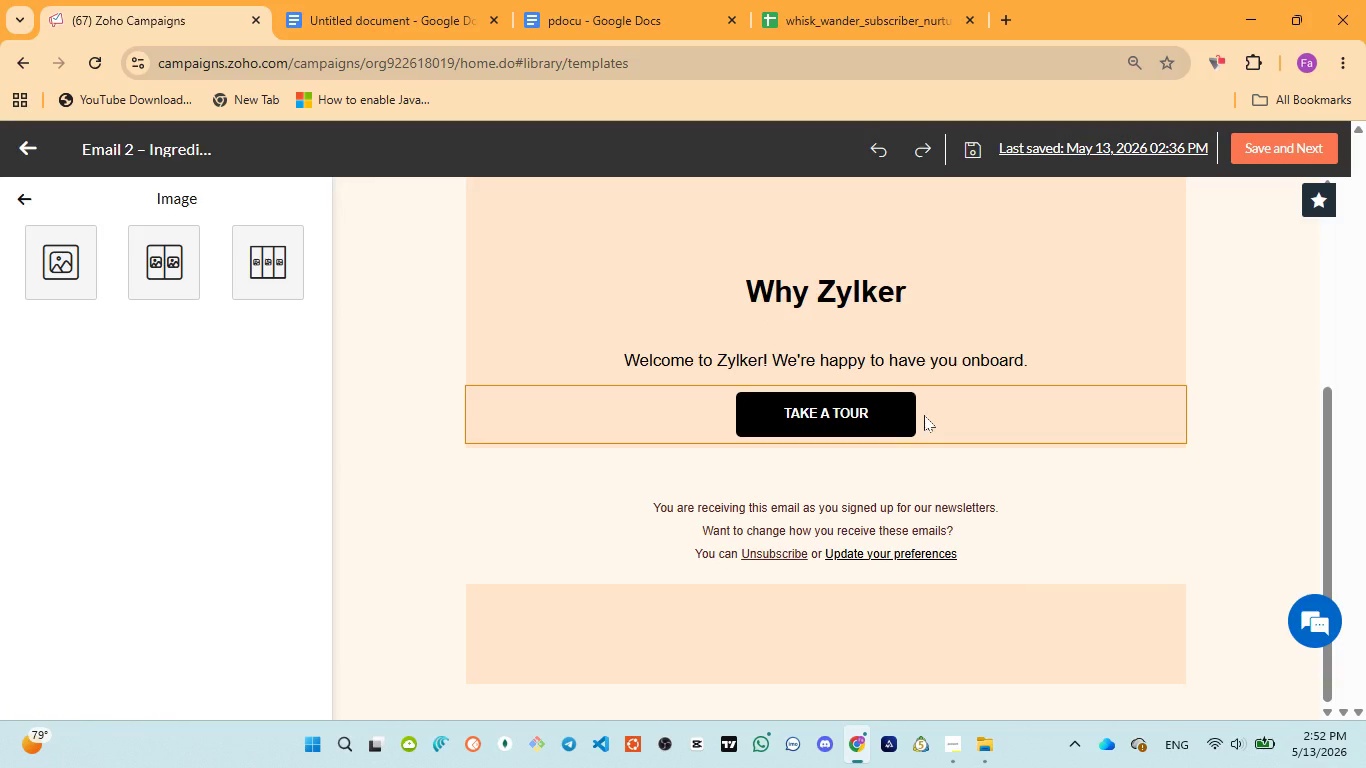 
scroll: coordinate [924, 415], scroll_direction: up, amount: 3.0
 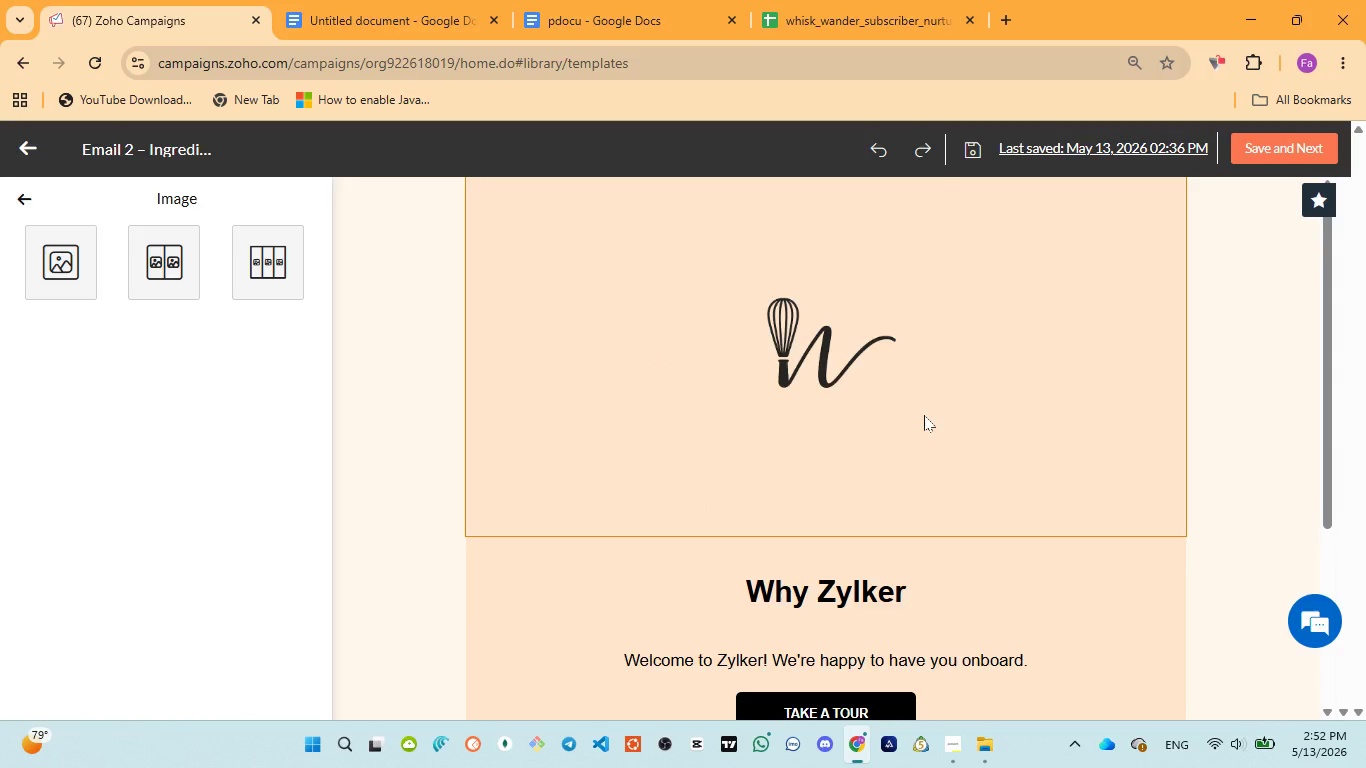 
scroll: coordinate [923, 416], scroll_direction: down, amount: 1.0
 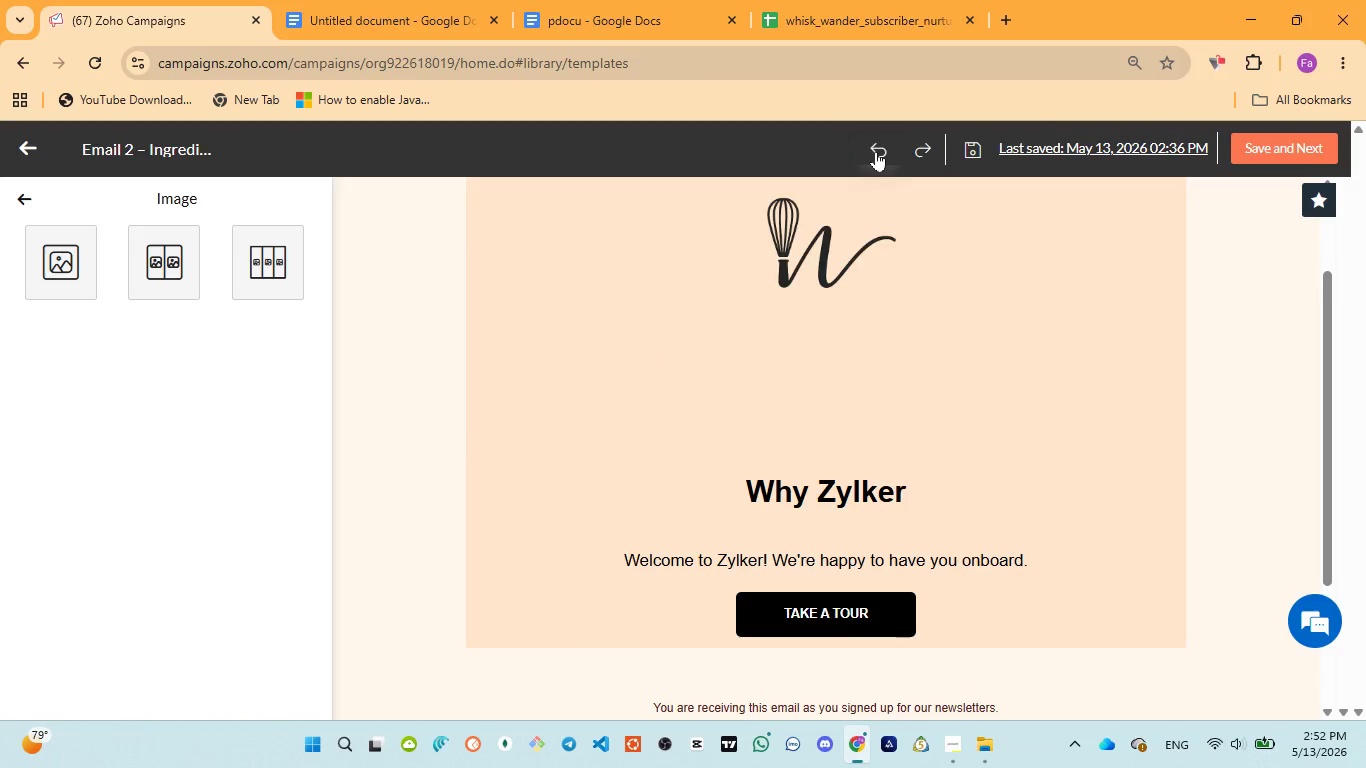 
wait(30.35)
 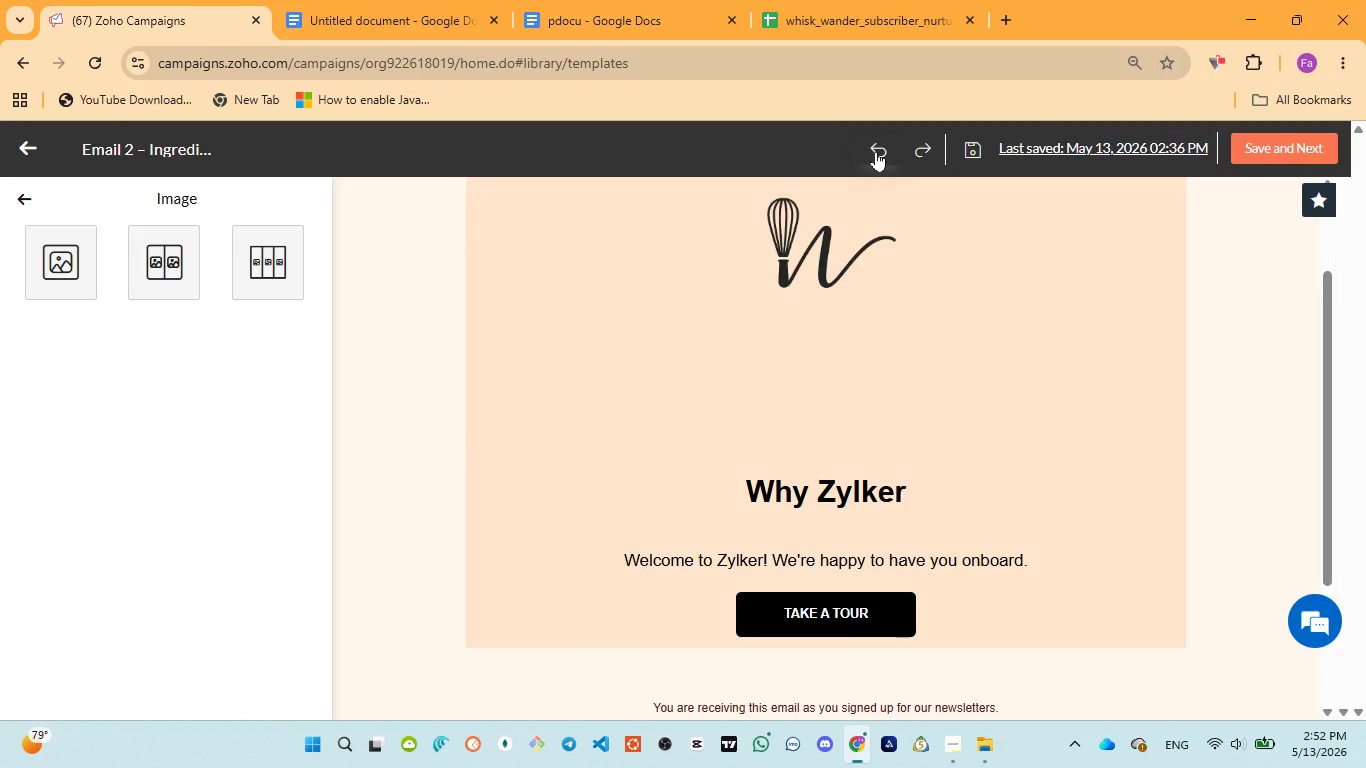 
scroll: coordinate [873, 488], scroll_direction: down, amount: 1.0
 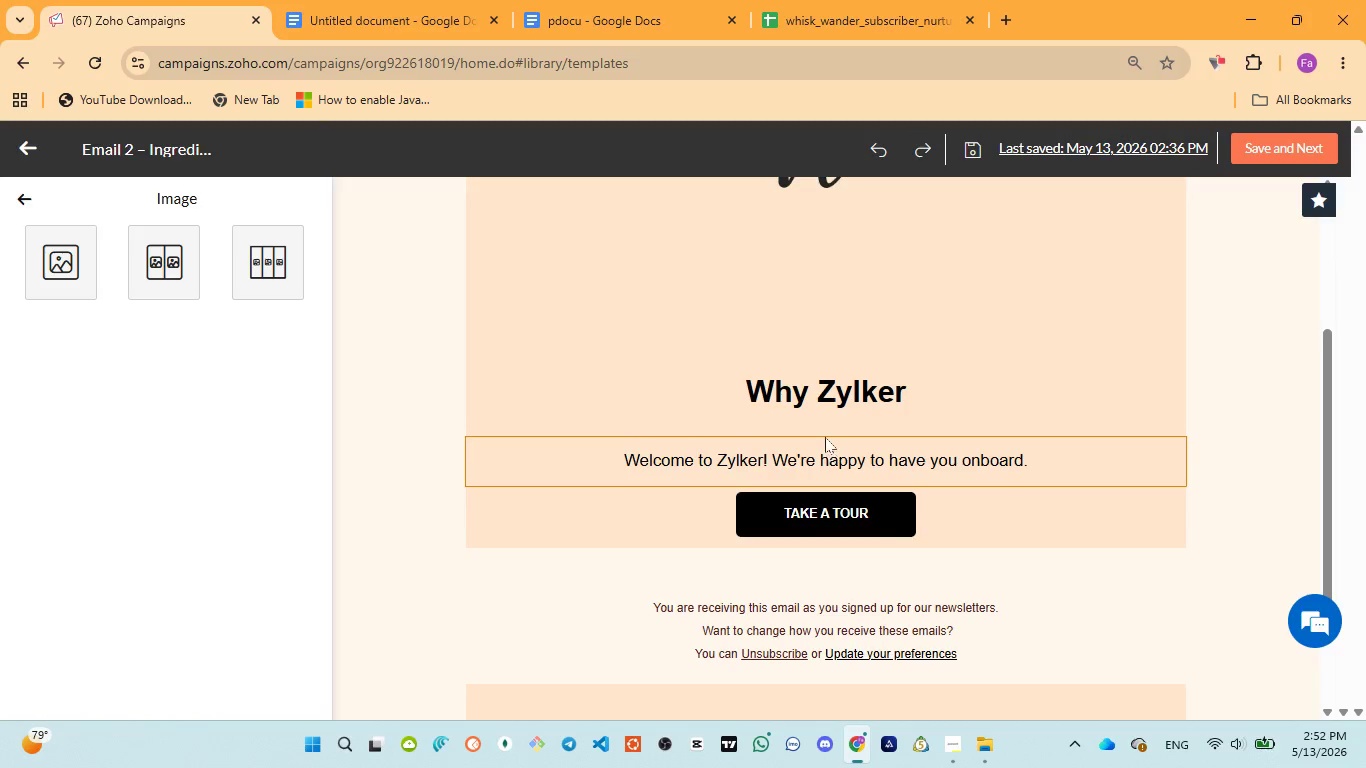 
scroll: coordinate [825, 437], scroll_direction: up, amount: 4.0
 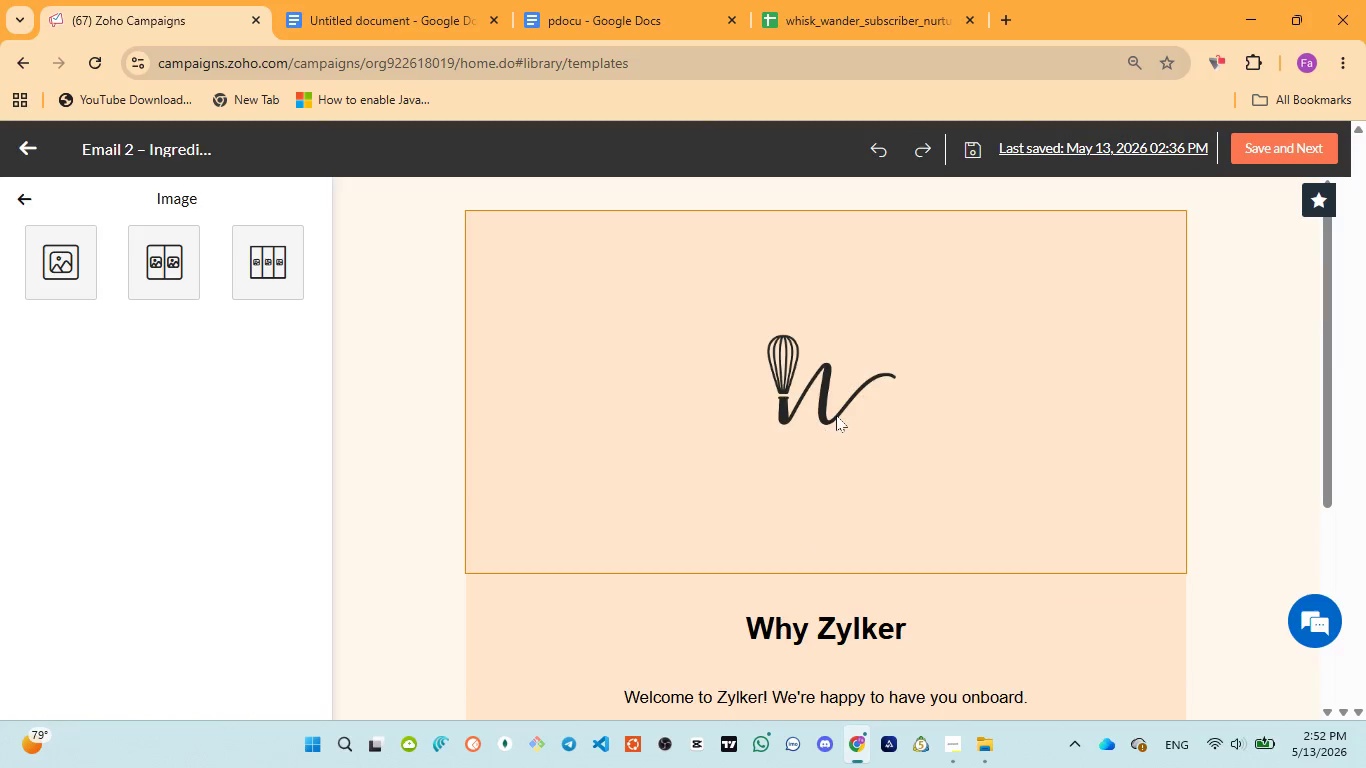 
left_click([836, 415])
 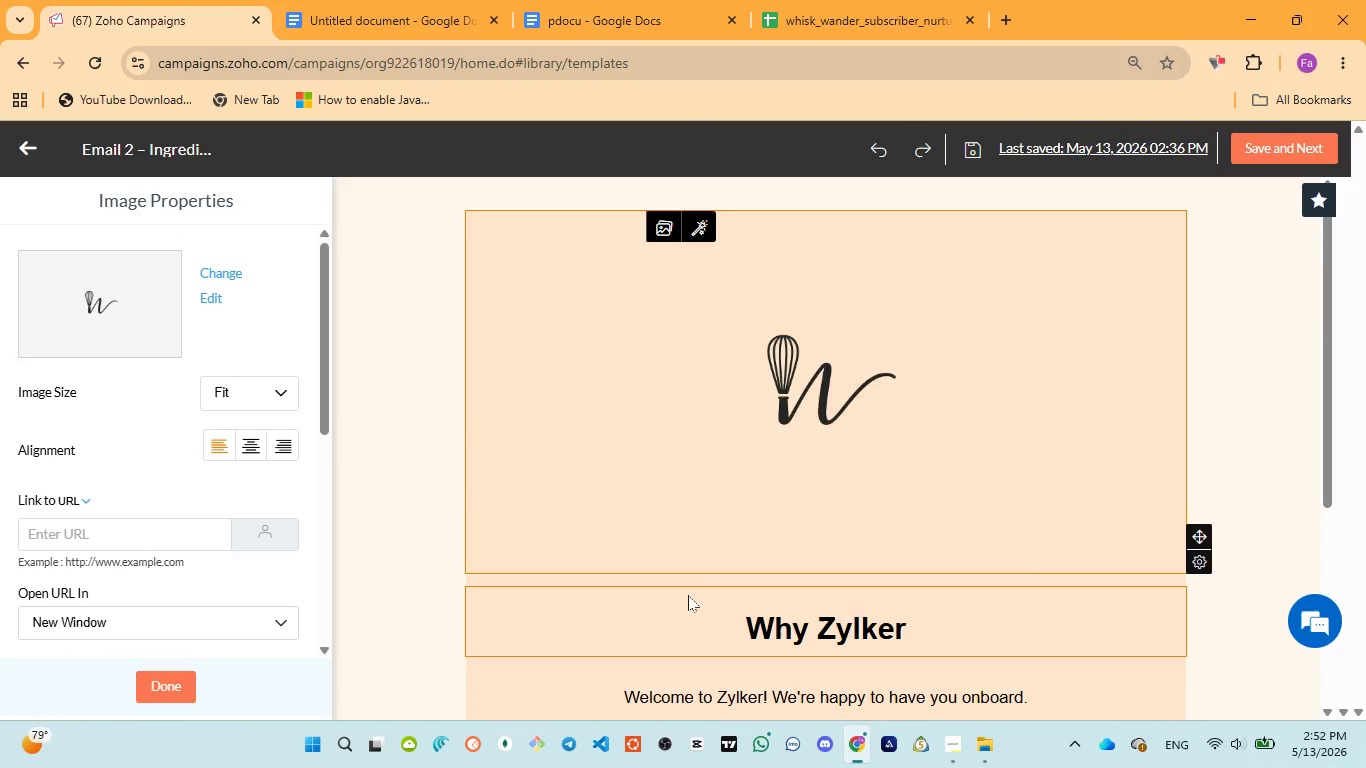 
left_click([688, 595])
 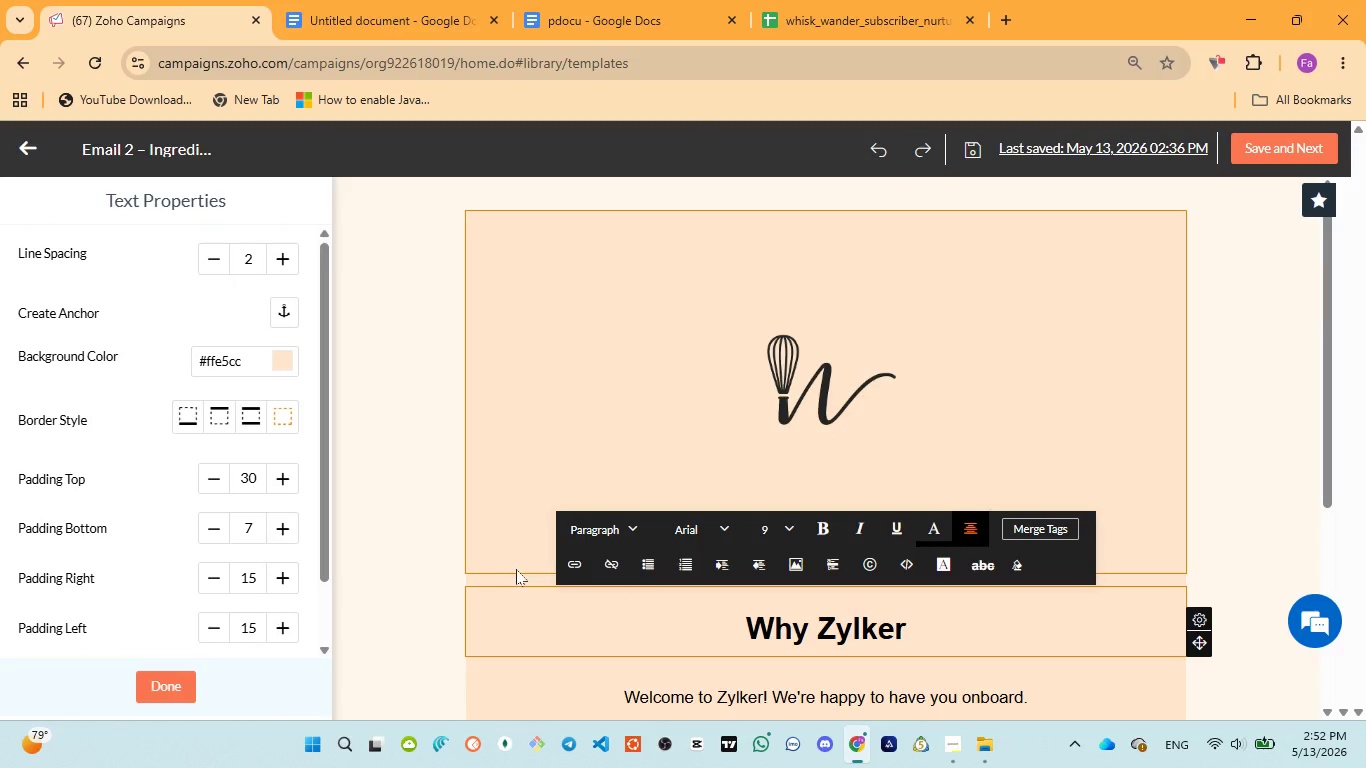 
left_click([507, 575])
 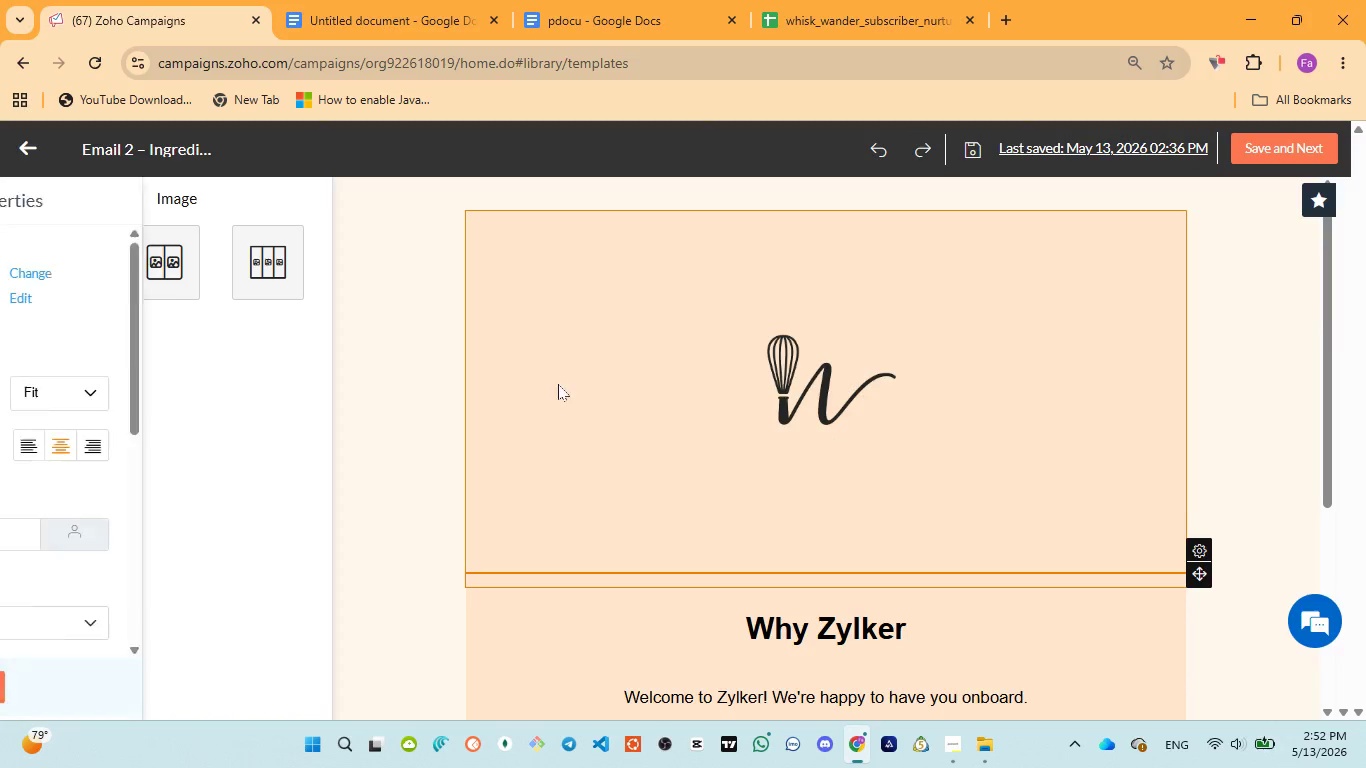 
left_click([558, 384])
 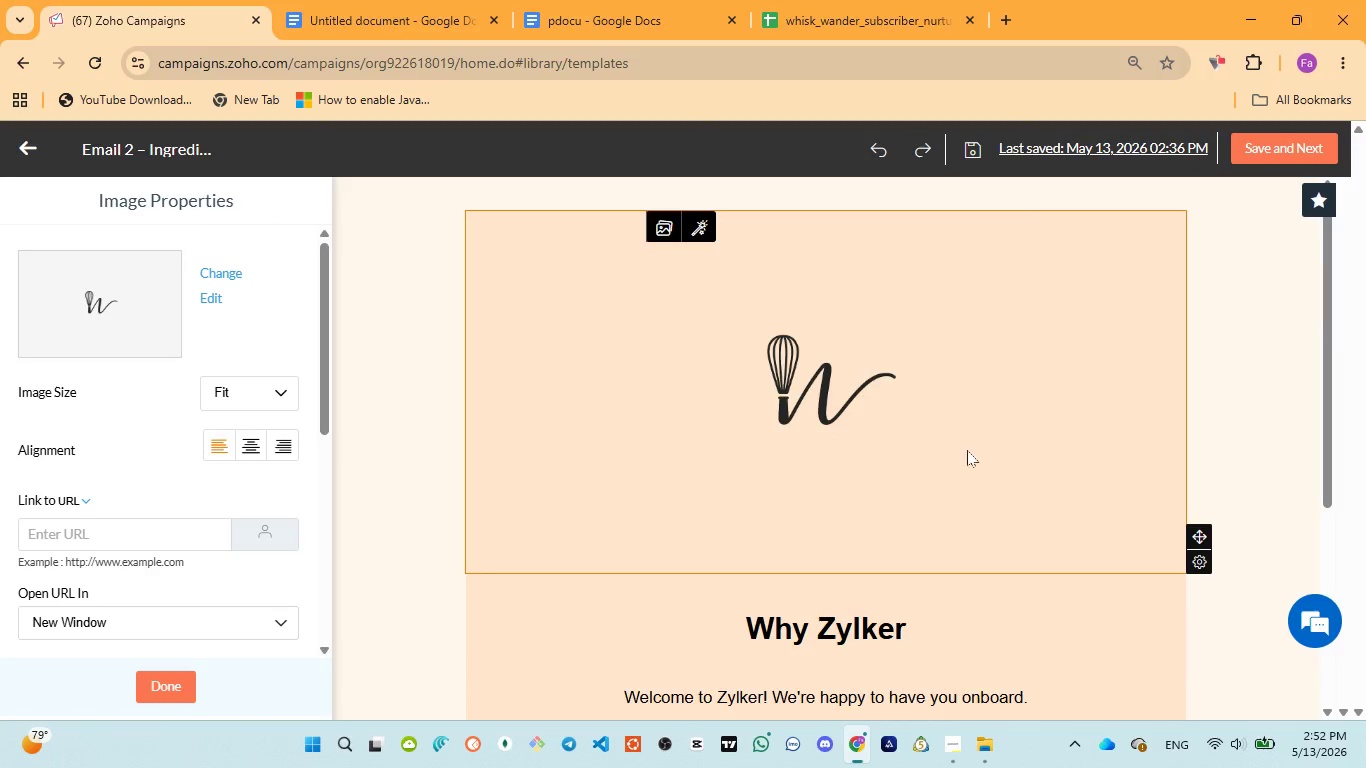 
left_click([856, 406])
 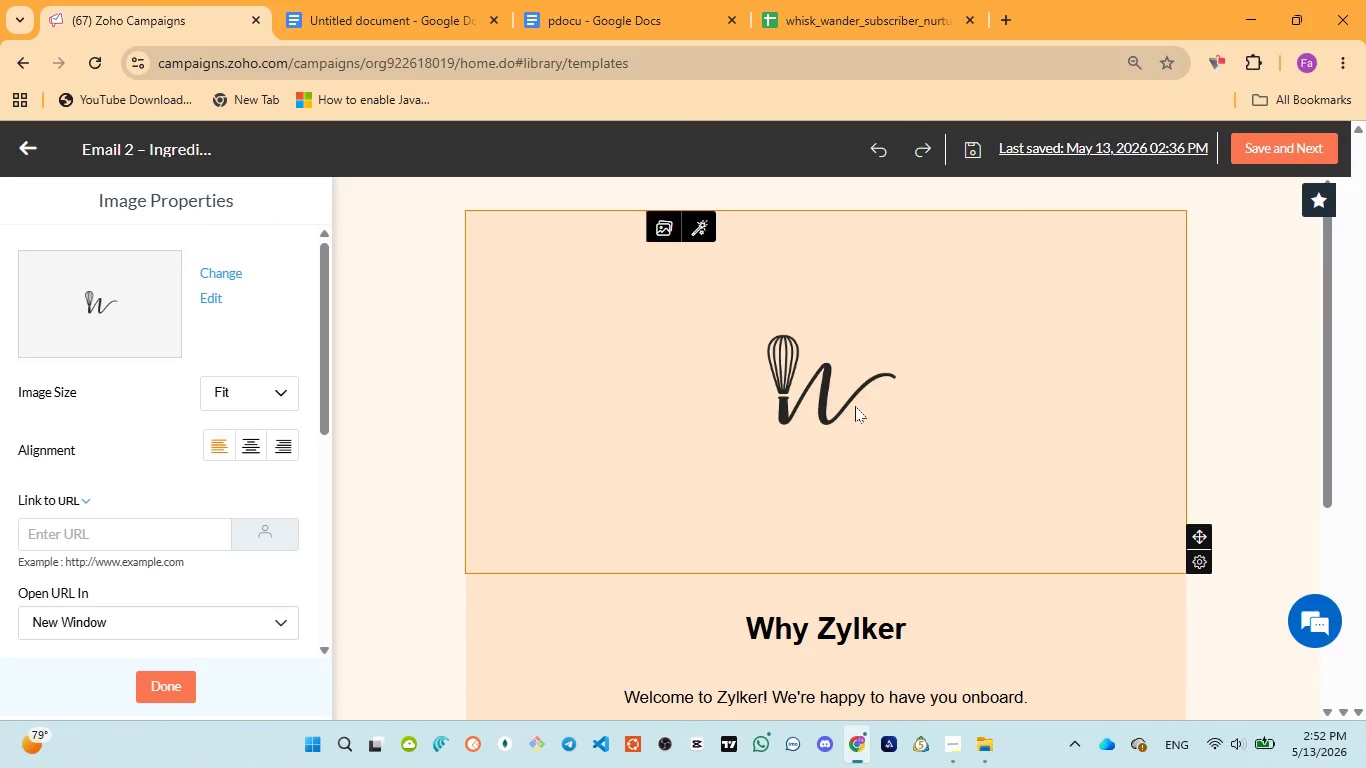 
left_click([855, 406])
 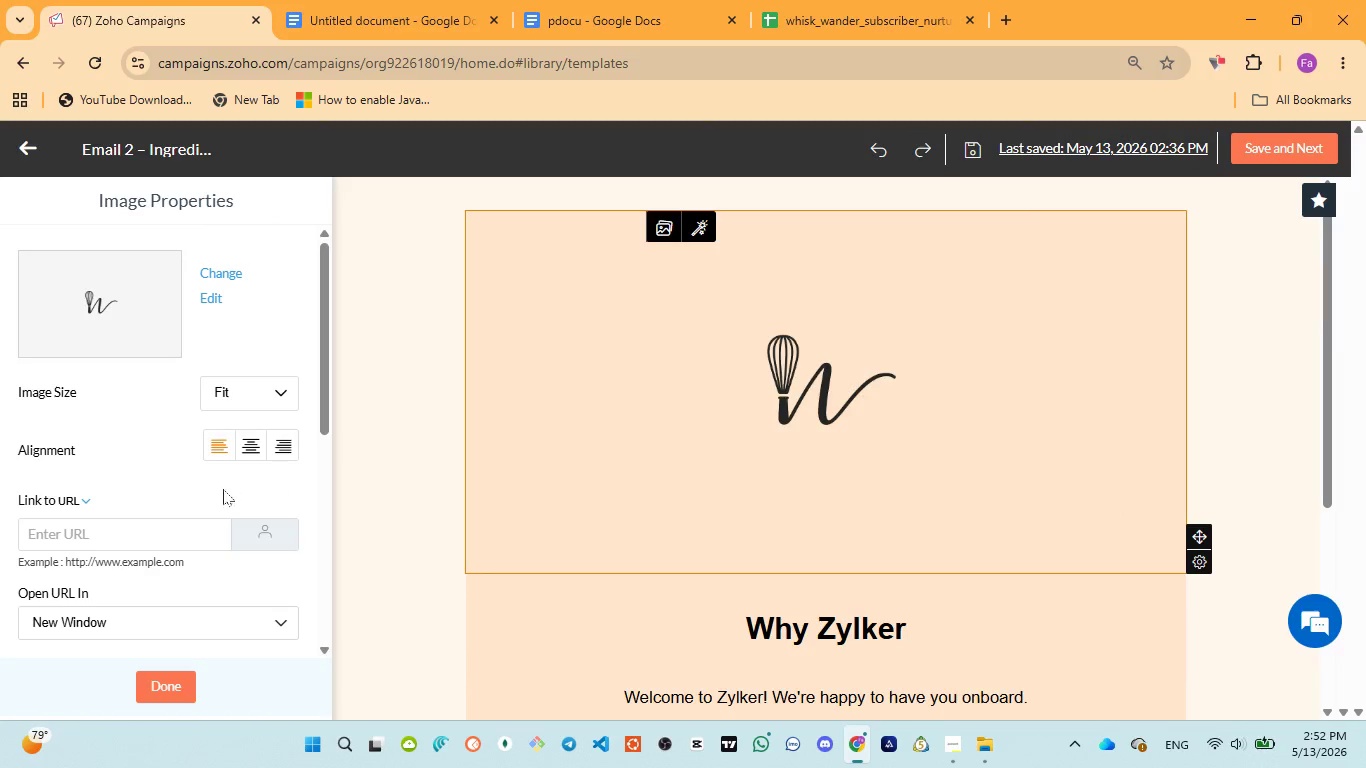 
scroll: coordinate [219, 521], scroll_direction: down, amount: 6.0
 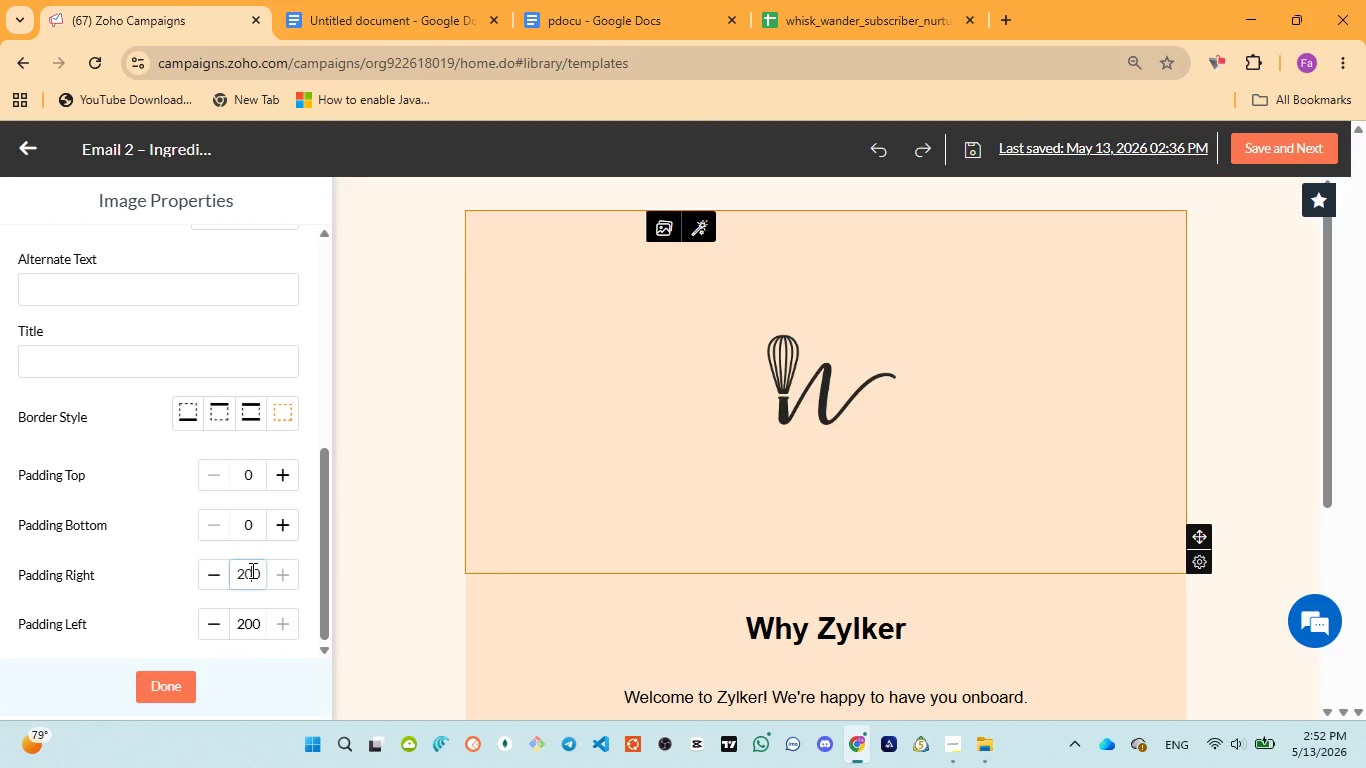 
double_click([251, 570])
 